 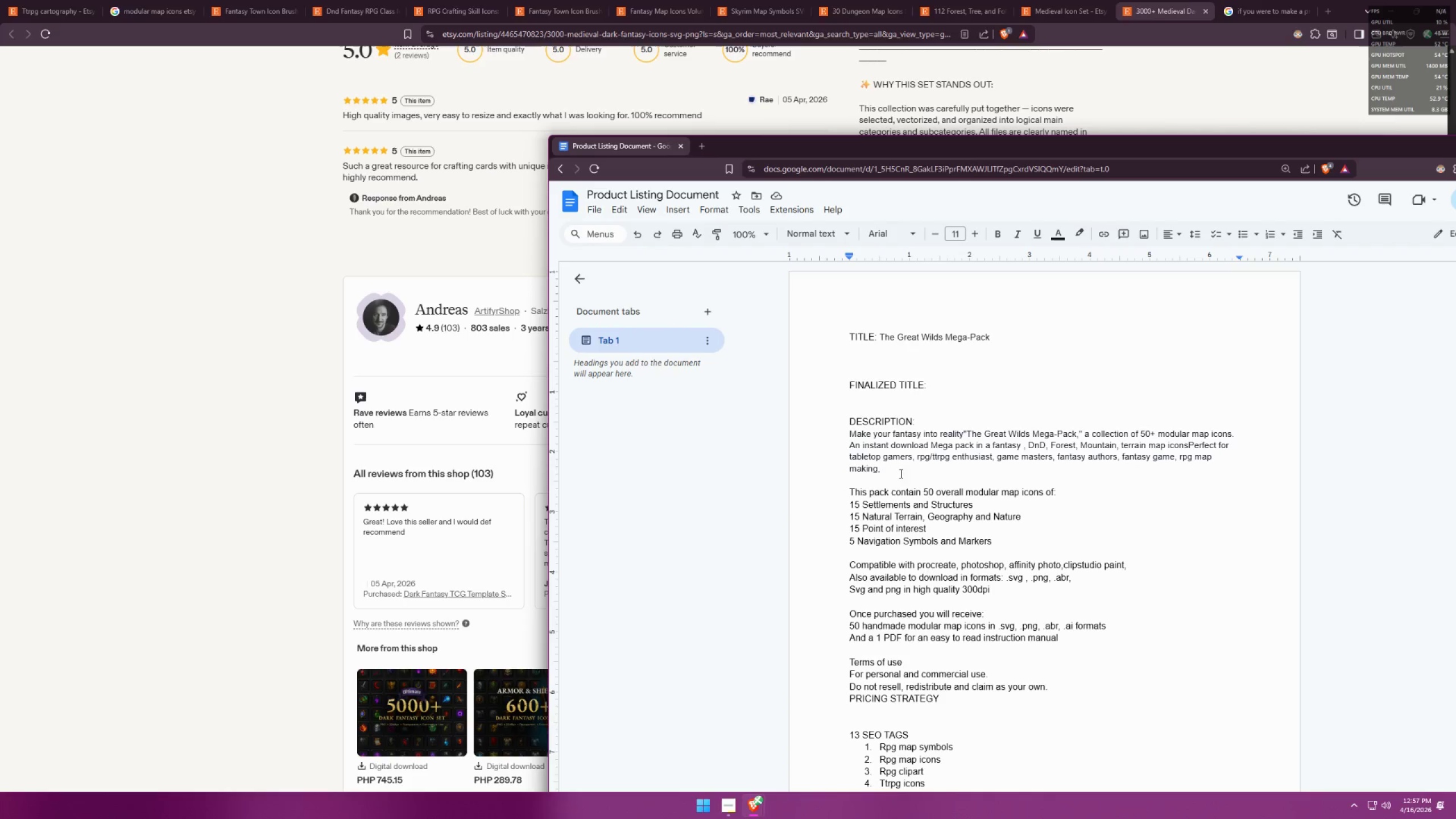 
key(Alt+AltLeft)
 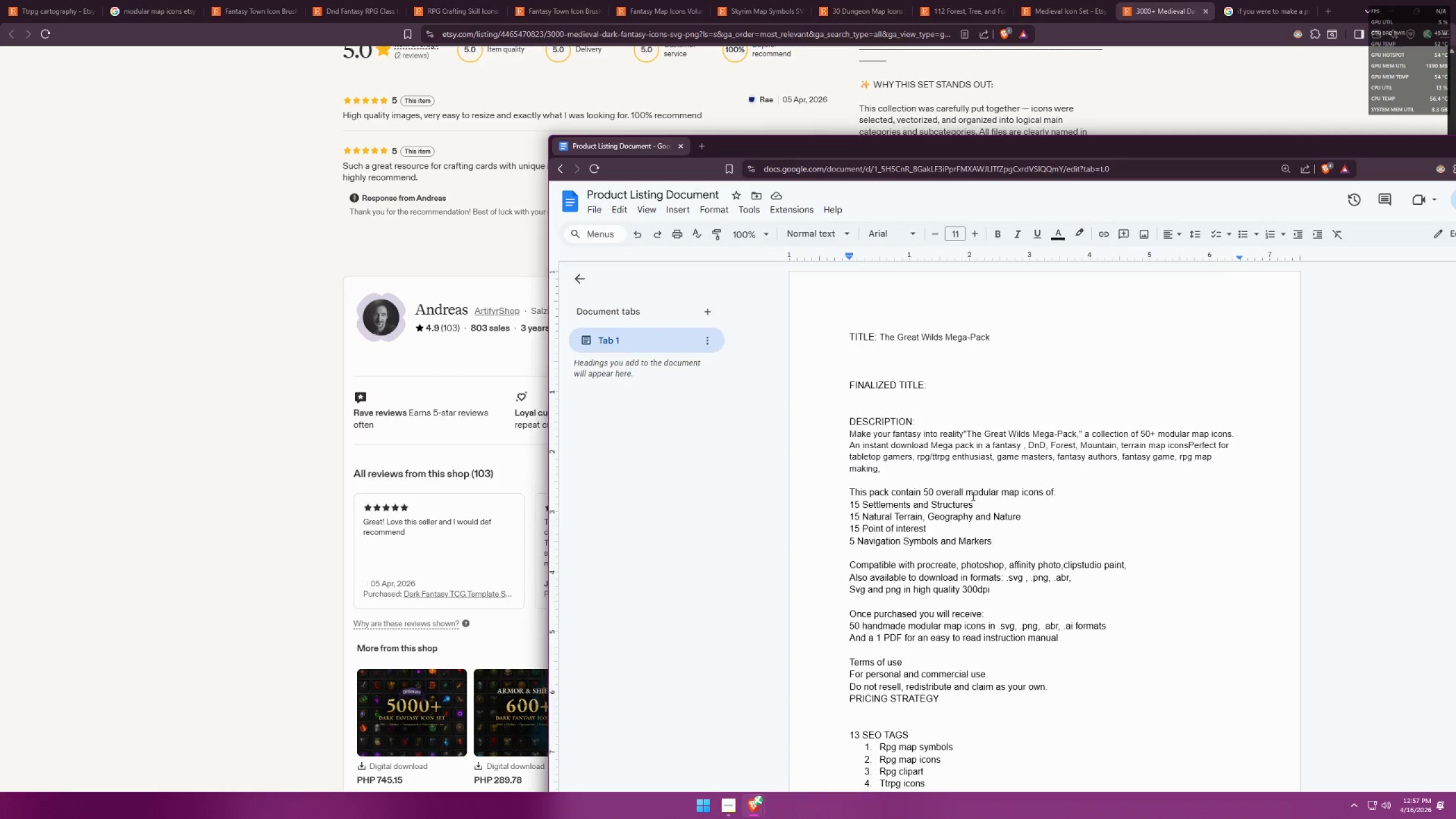 
key(Alt+Tab)
 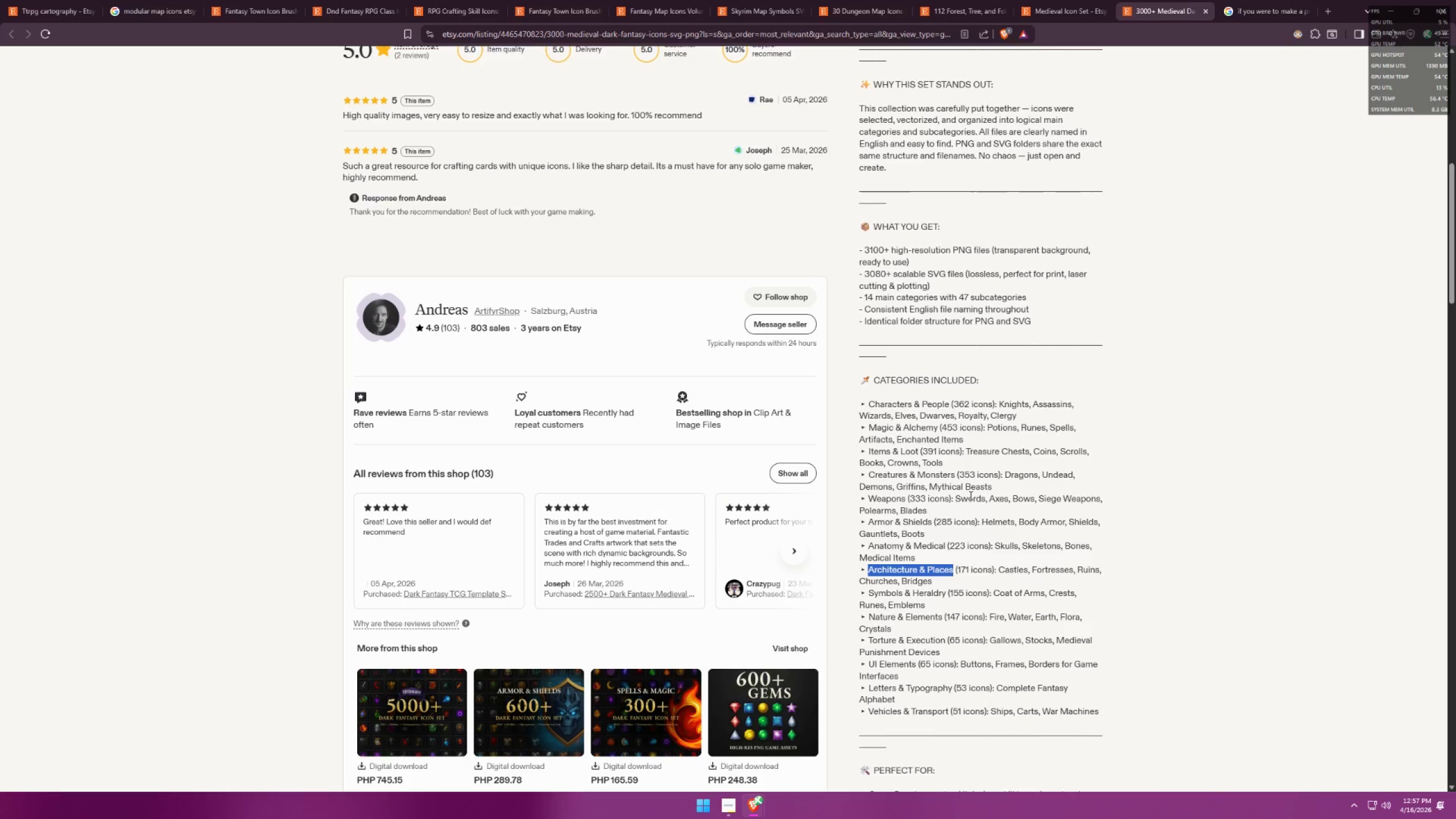 
key(Alt+AltLeft)
 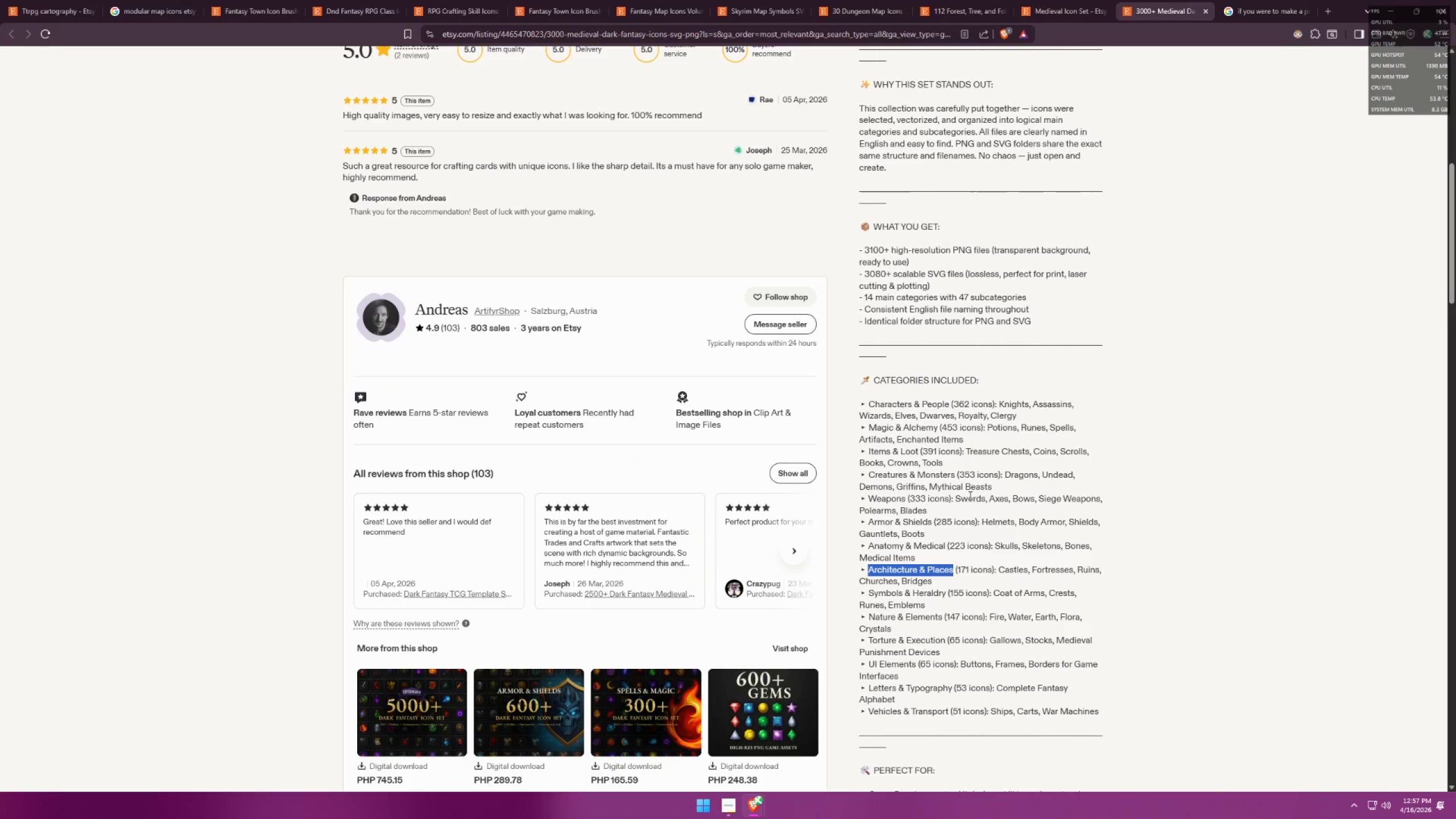 
key(Alt+Tab)
 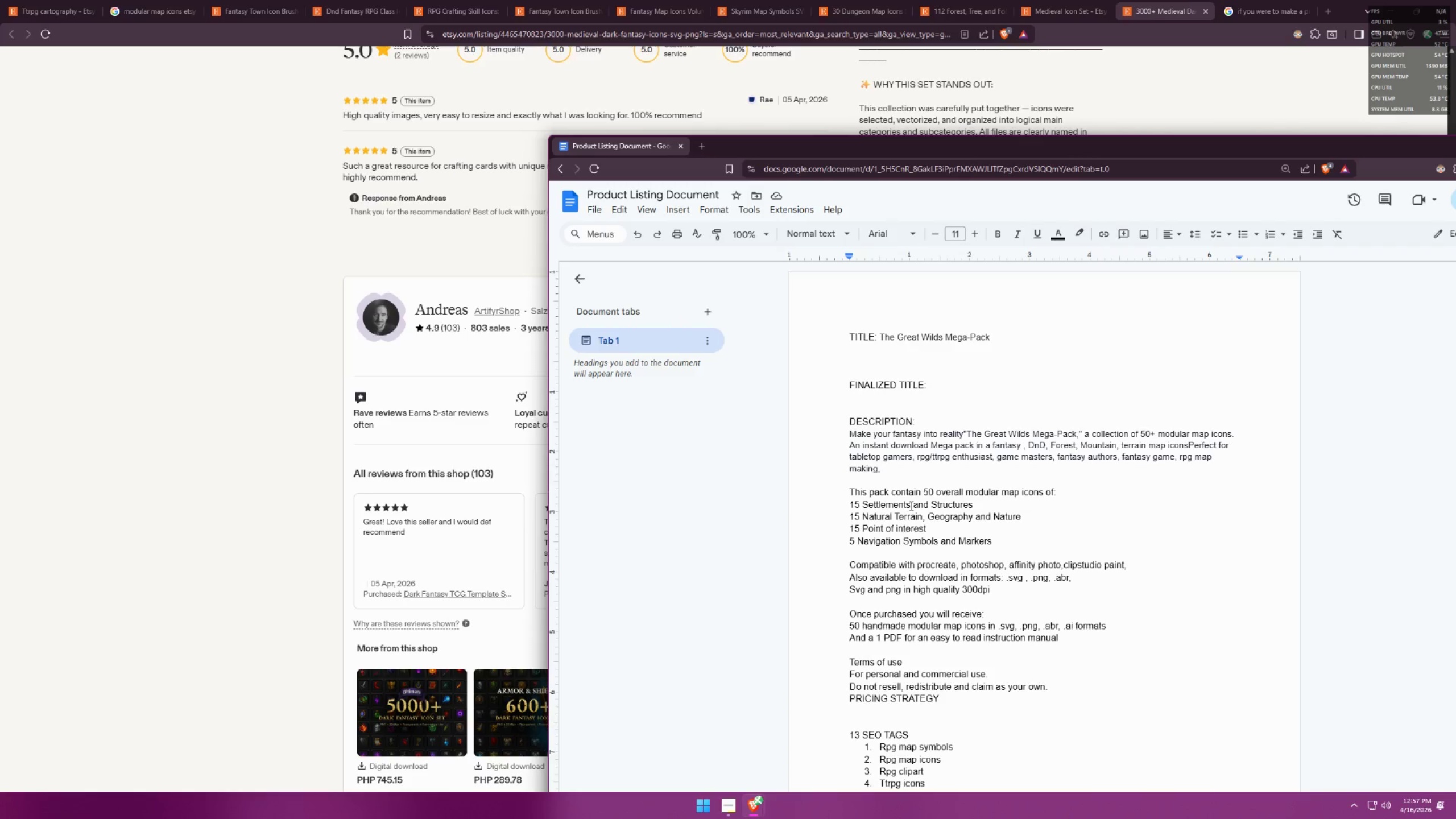 
left_click([908, 506])
 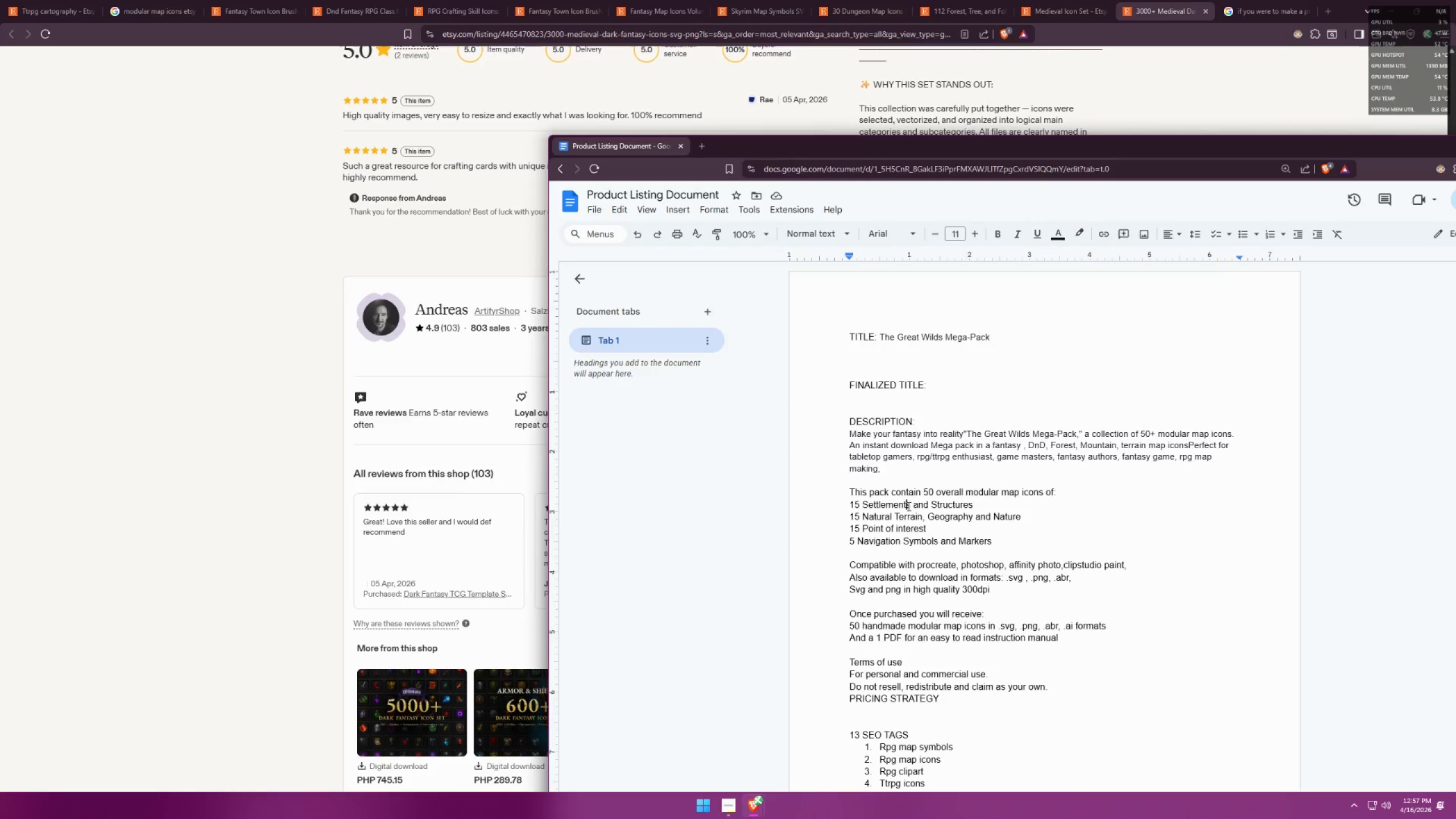 
key(Alt+AltLeft)
 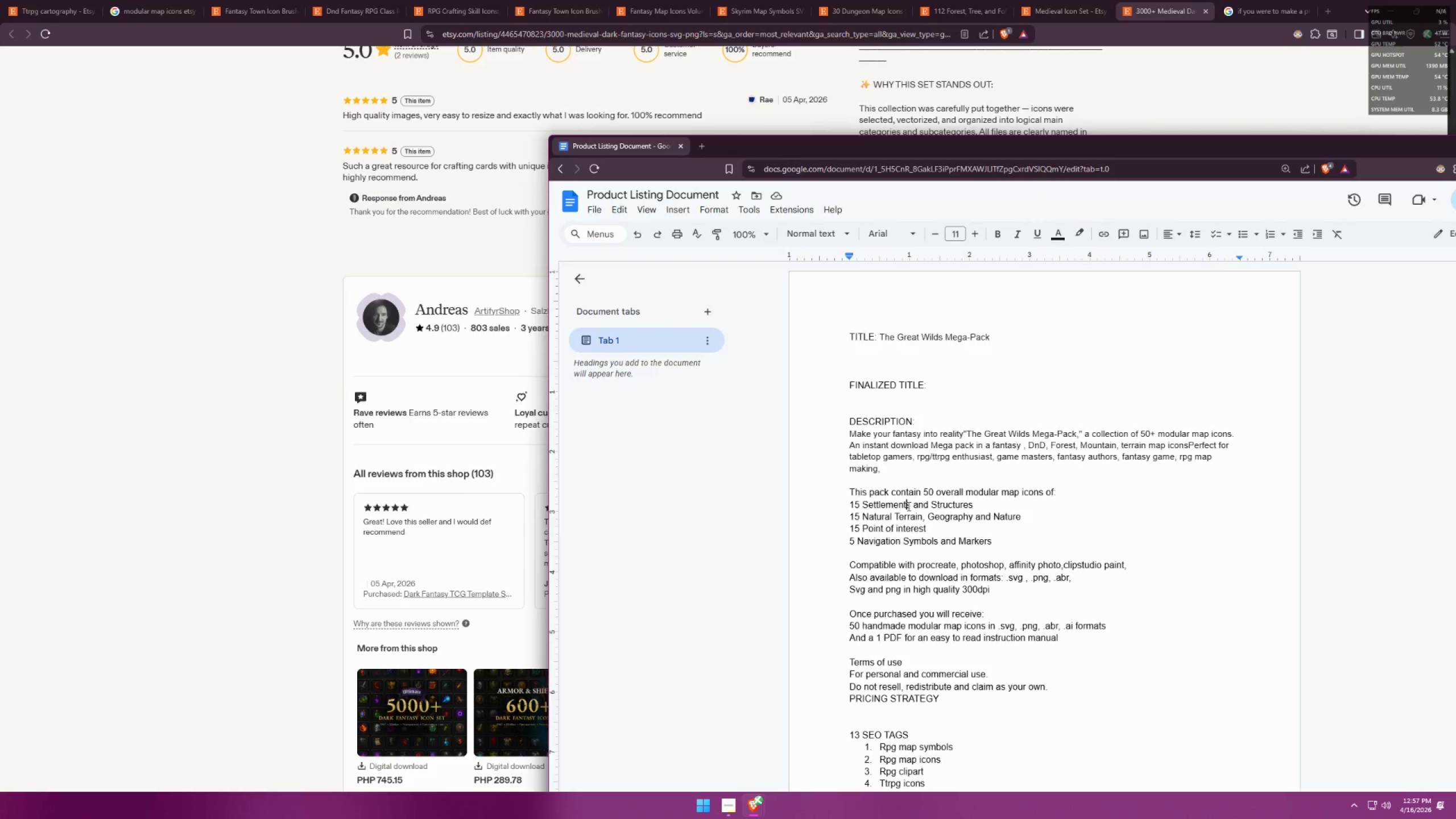 
key(Alt+Tab)
 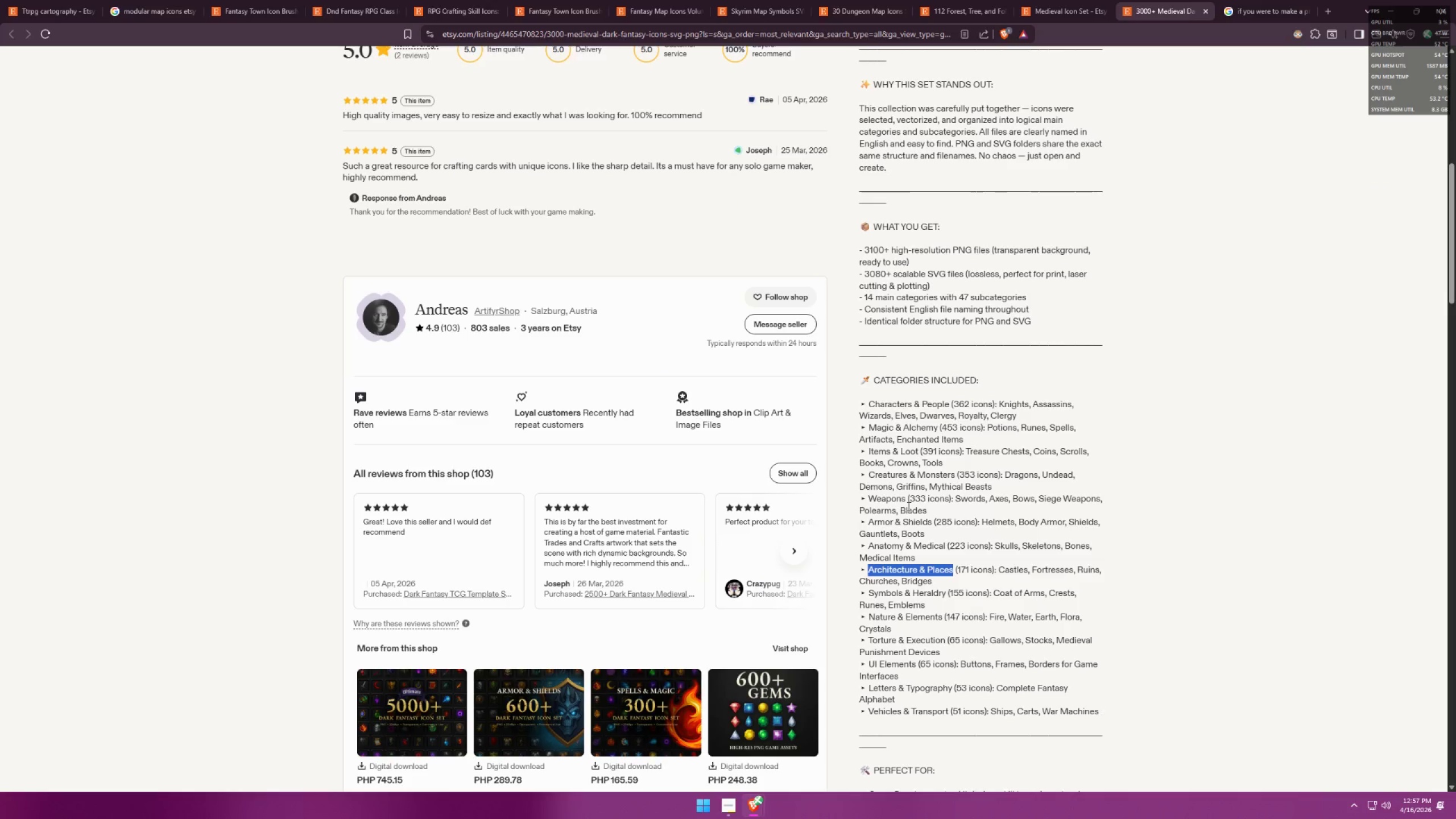 
key(Alt+AltLeft)
 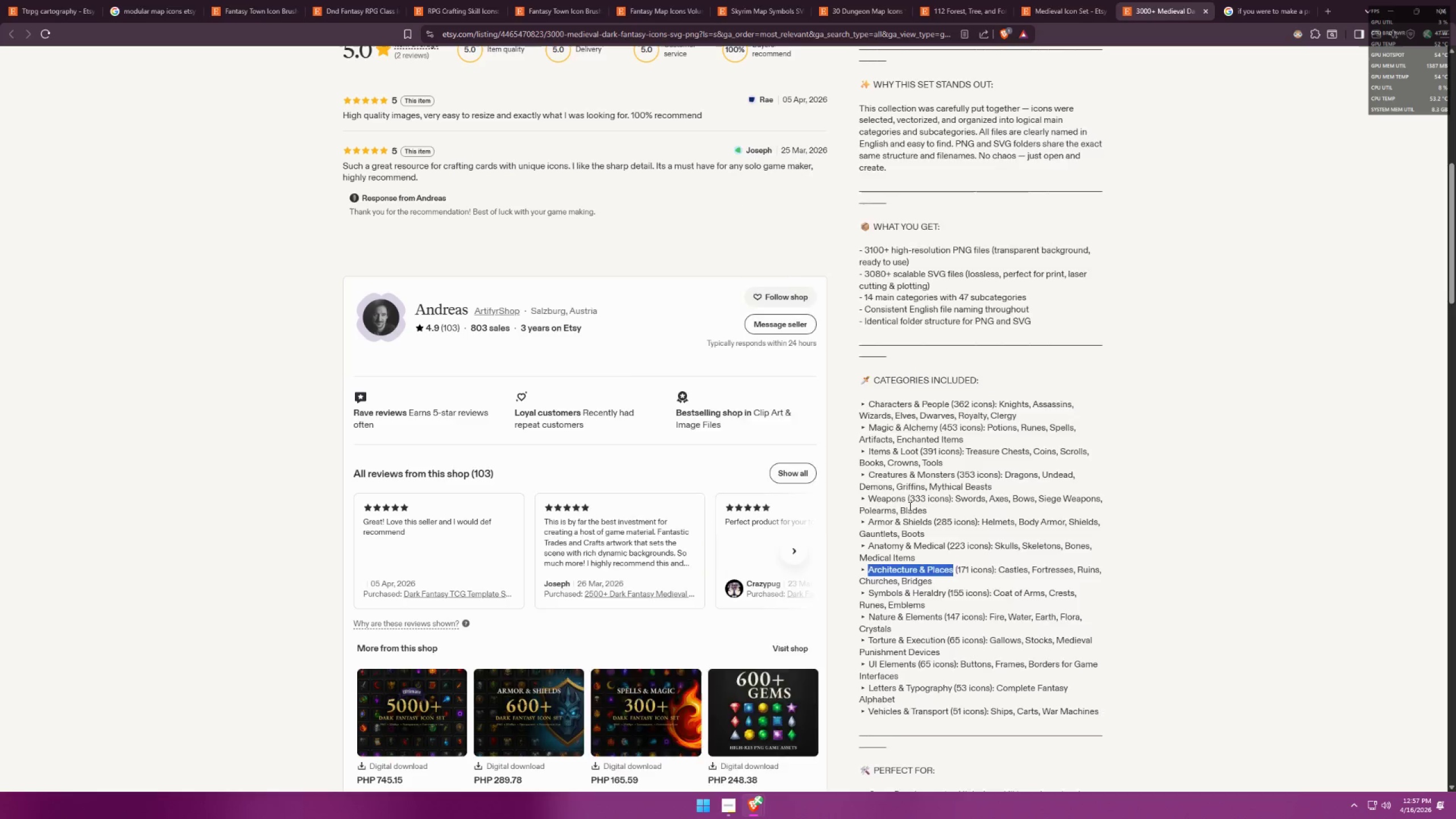 
key(Alt+Tab)
 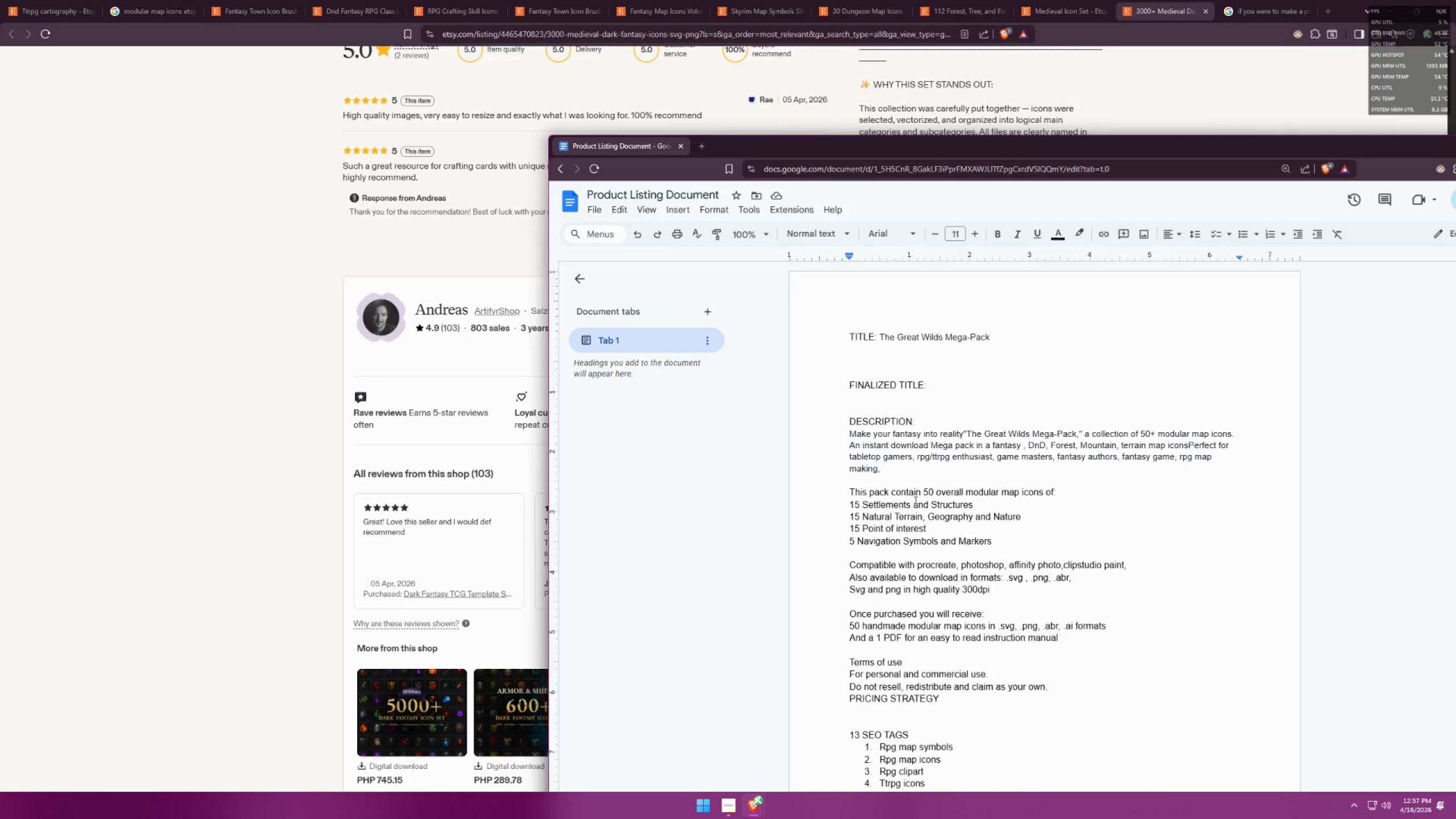 
left_click_drag(start_coordinate=[913, 502], to_coordinate=[864, 505])
 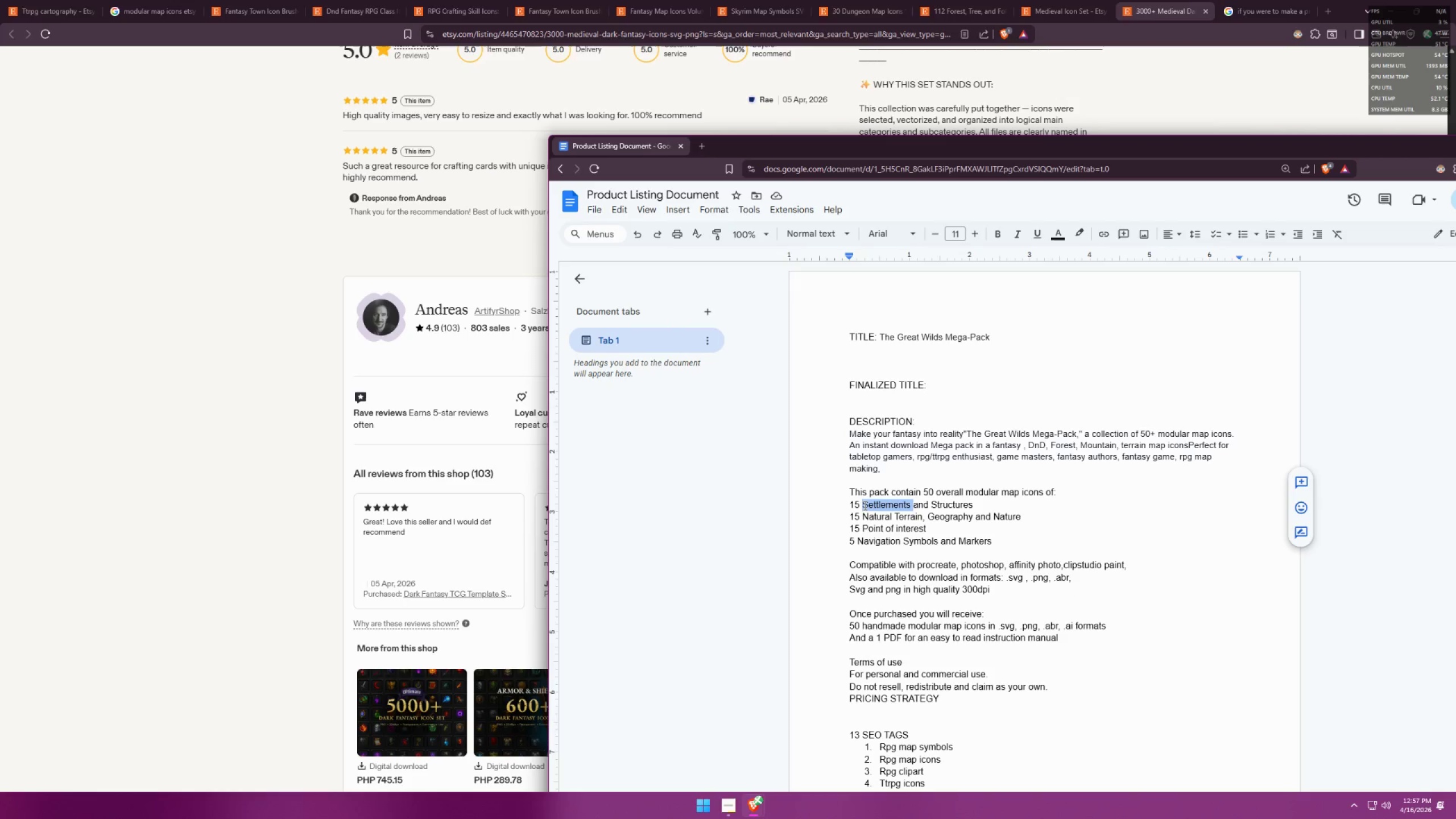 
type(Architechtures)
 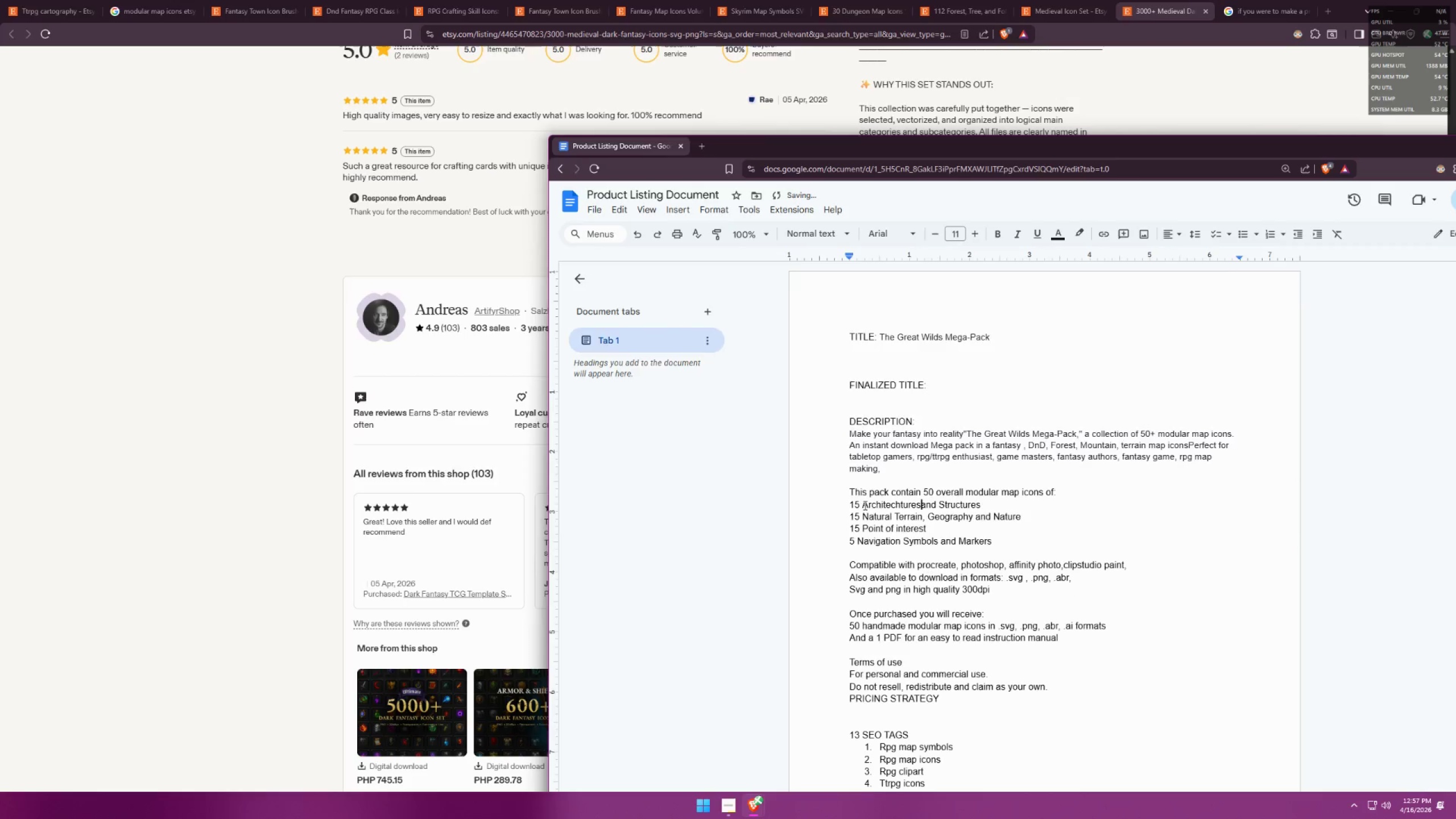 
key(Alt+AltLeft)
 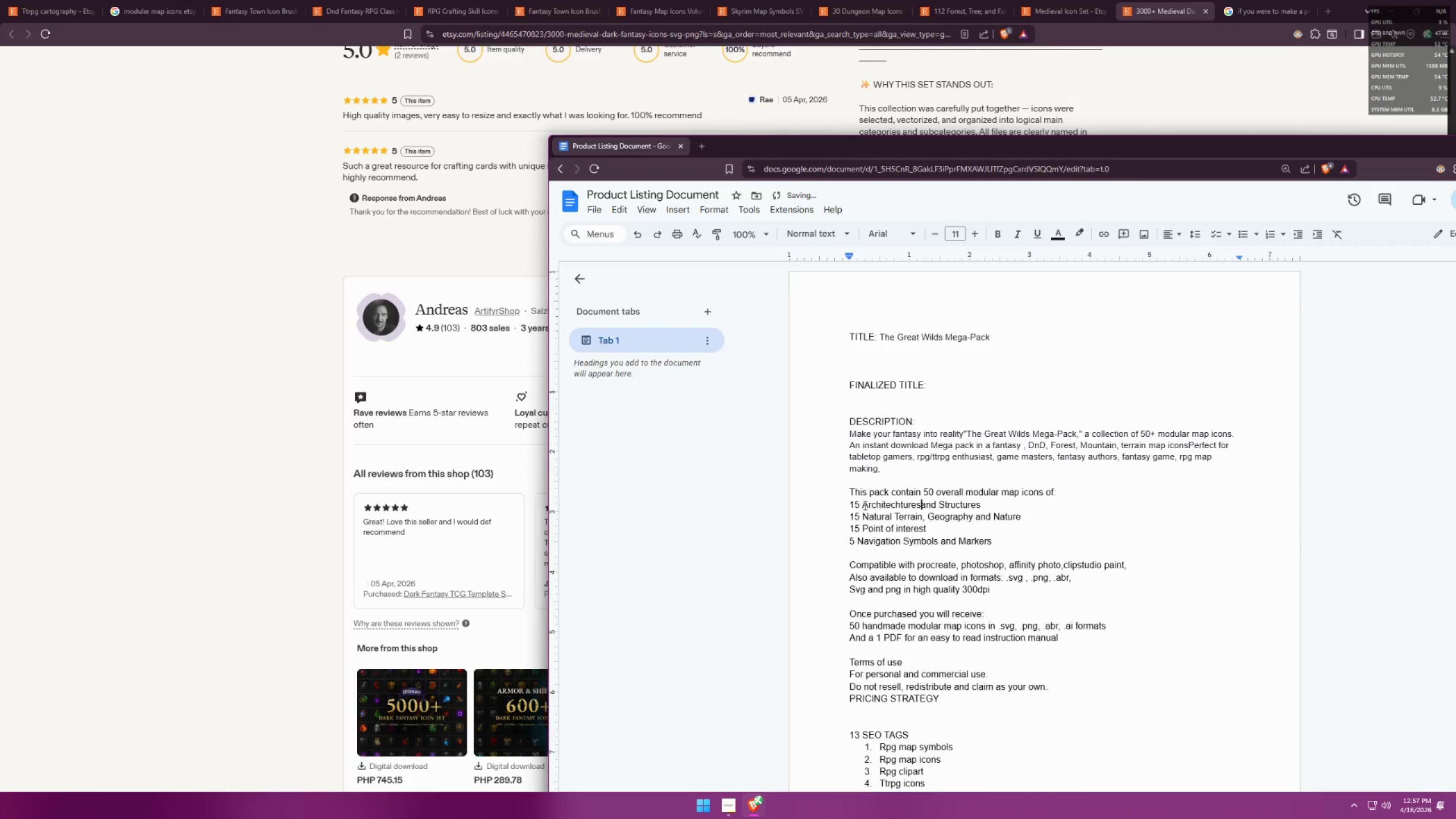 
key(Alt+Tab)
 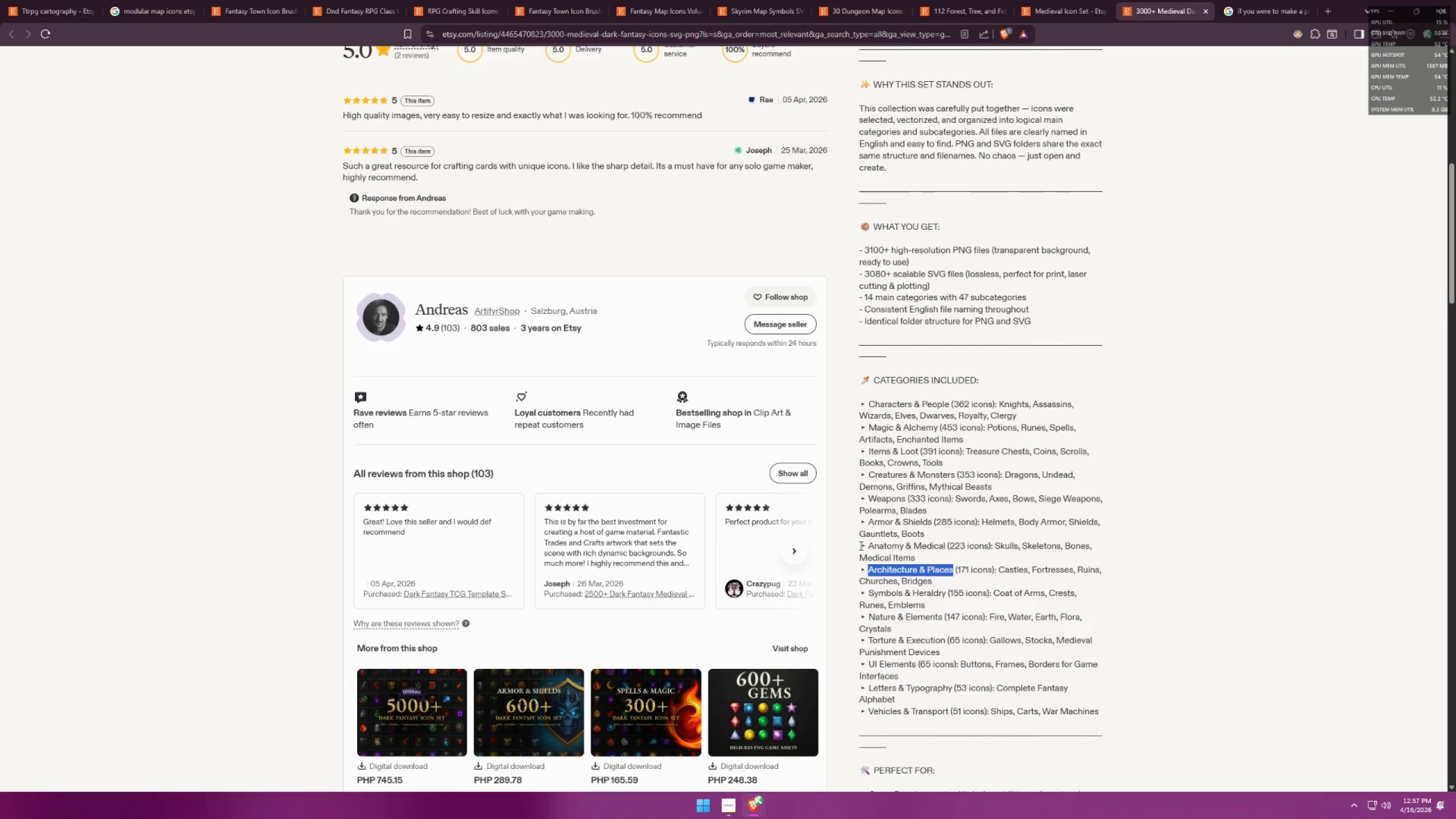 
key(Alt+AltLeft)
 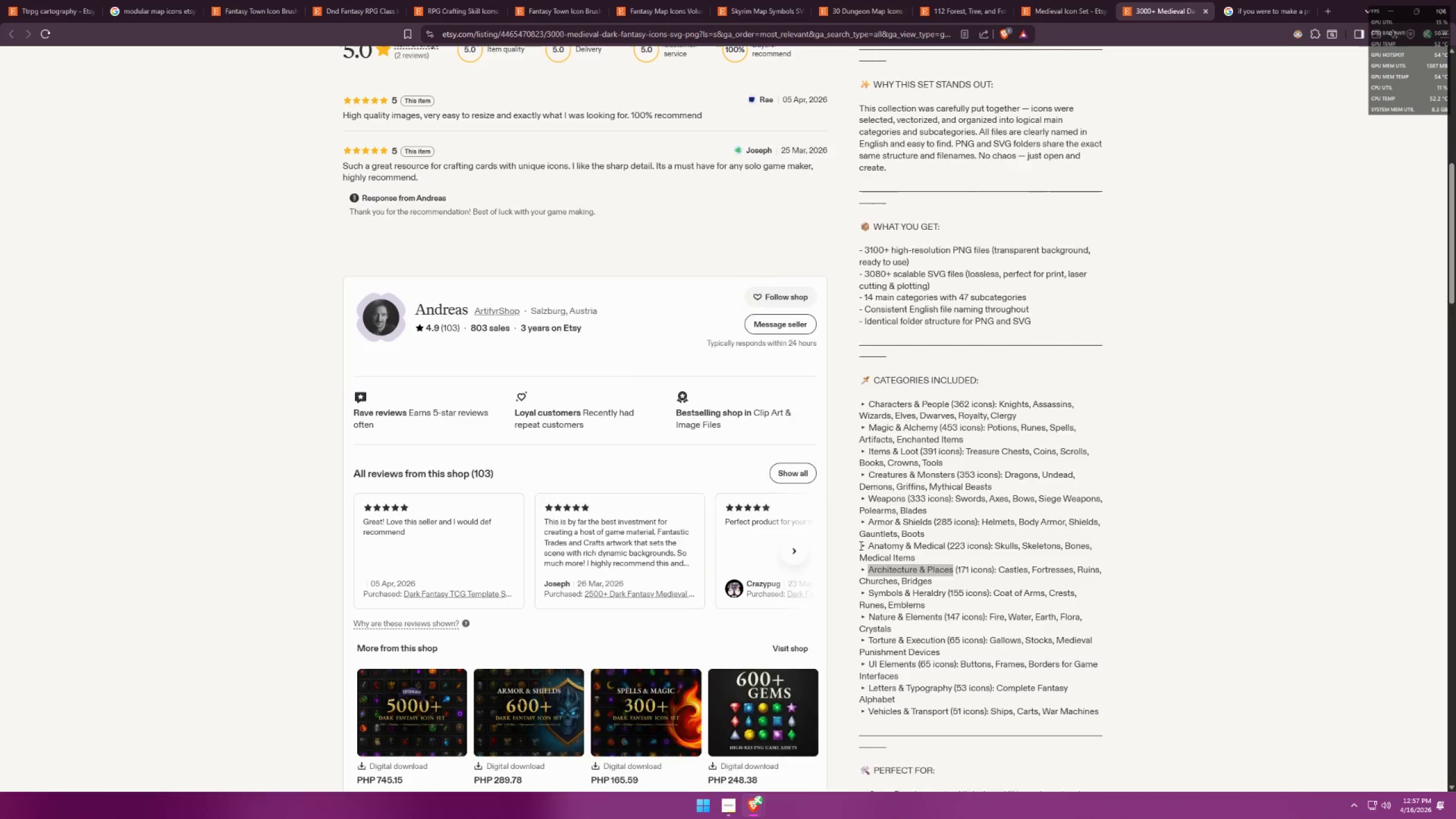 
key(Alt+Tab)
 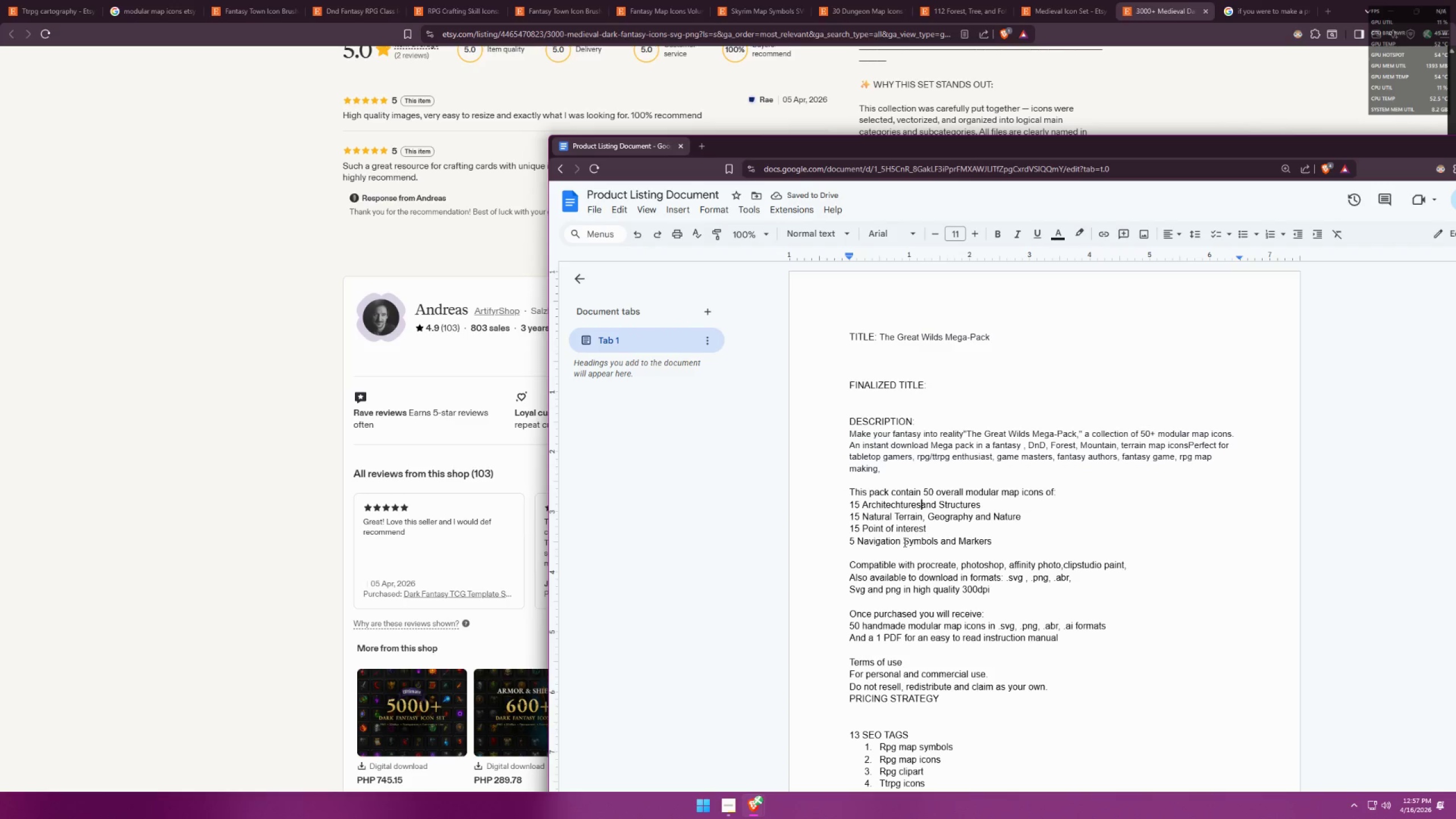 
key(Alt+AltLeft)
 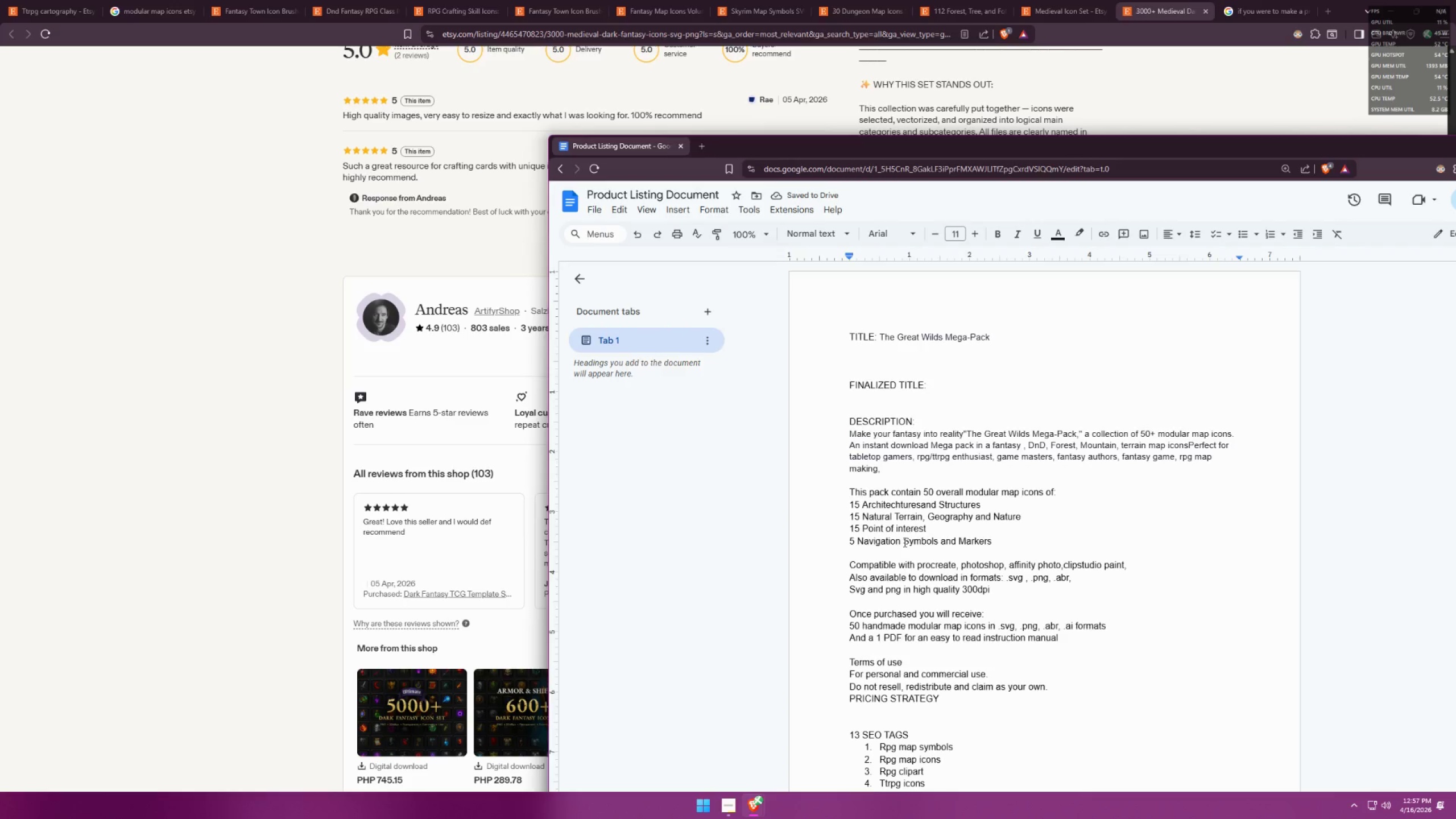 
key(Alt+Tab)
 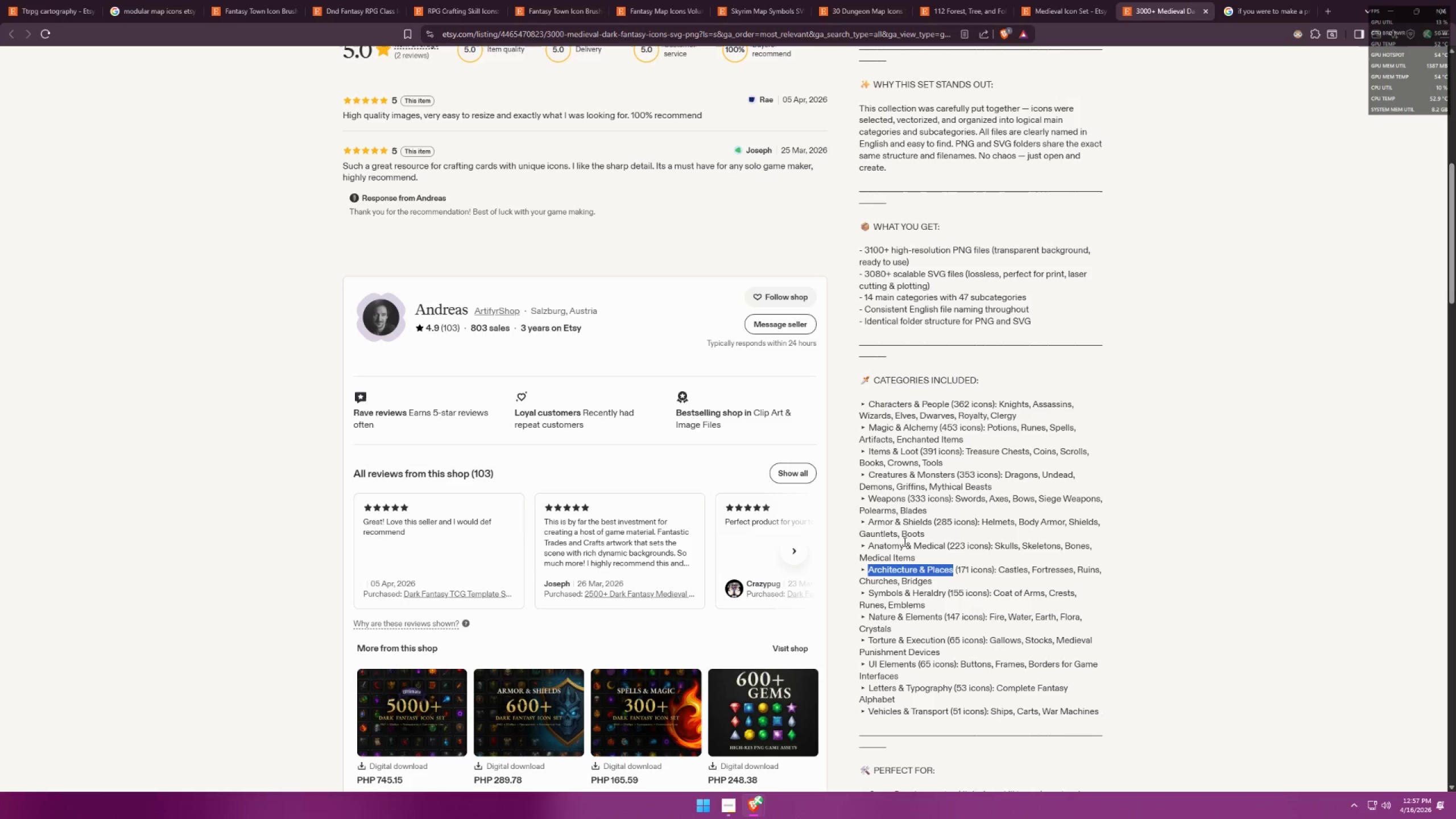 
key(Alt+AltLeft)
 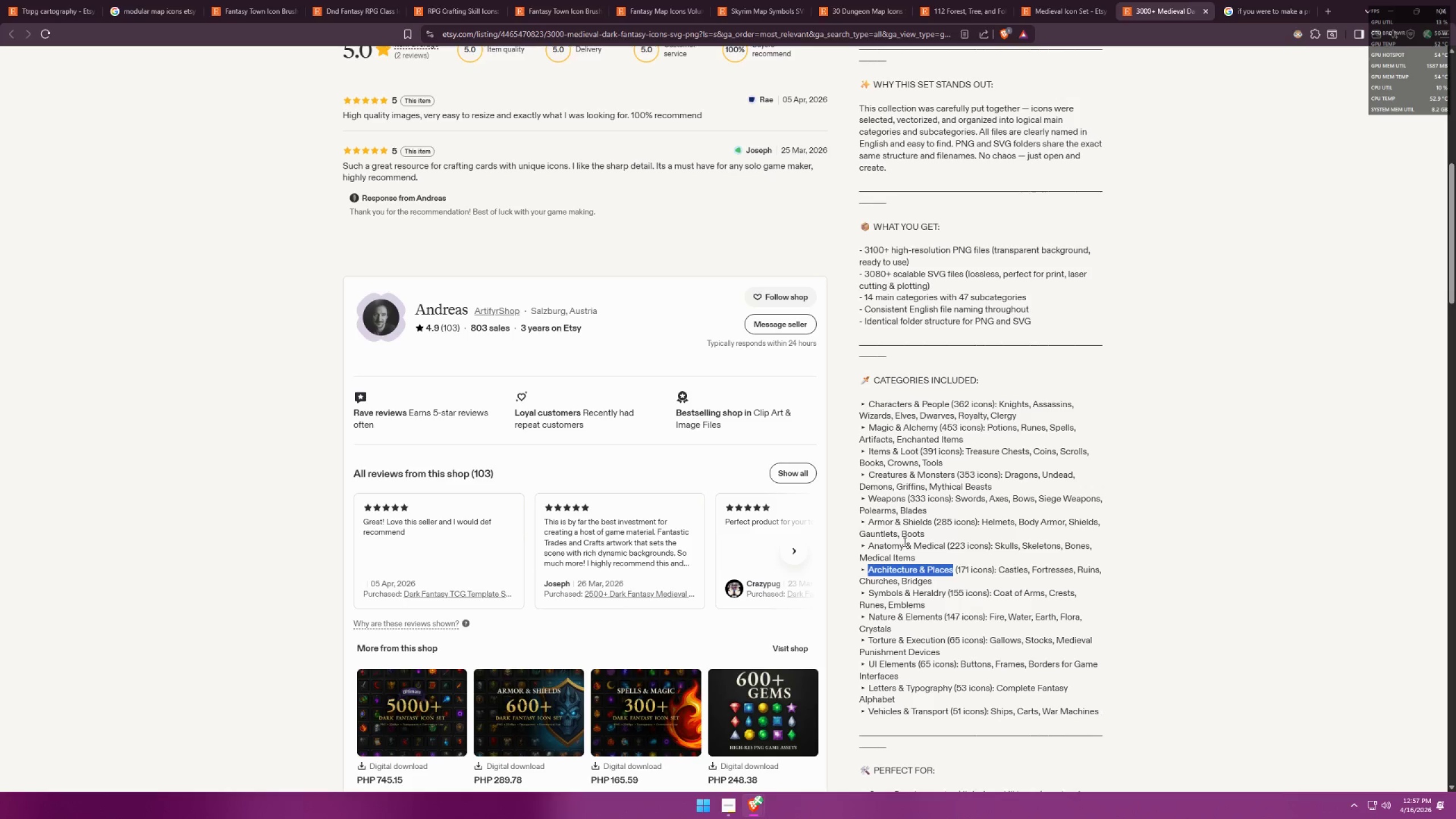 
key(Alt+Tab)
 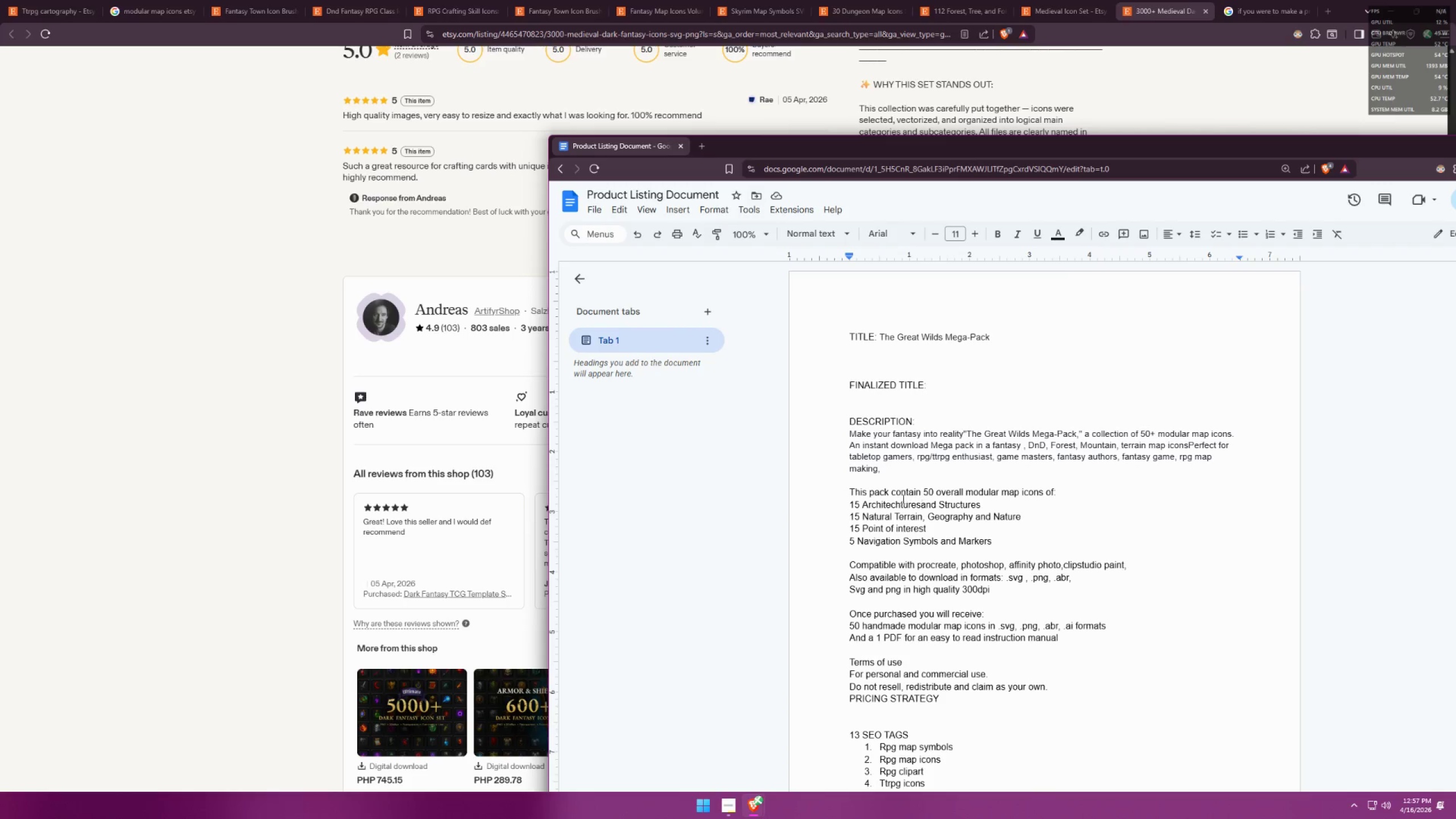 
left_click([900, 503])
 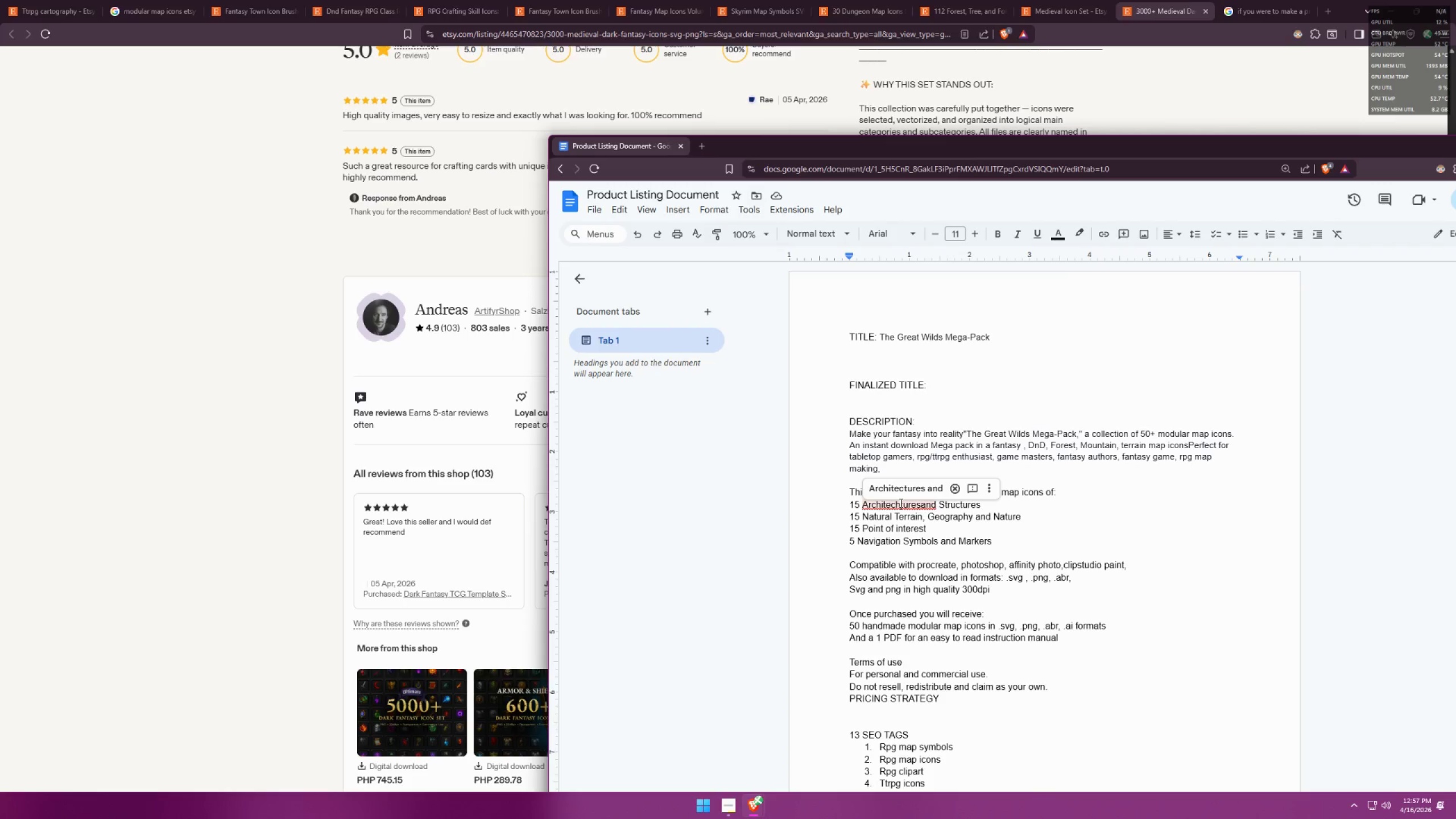 
key(Backspace)
 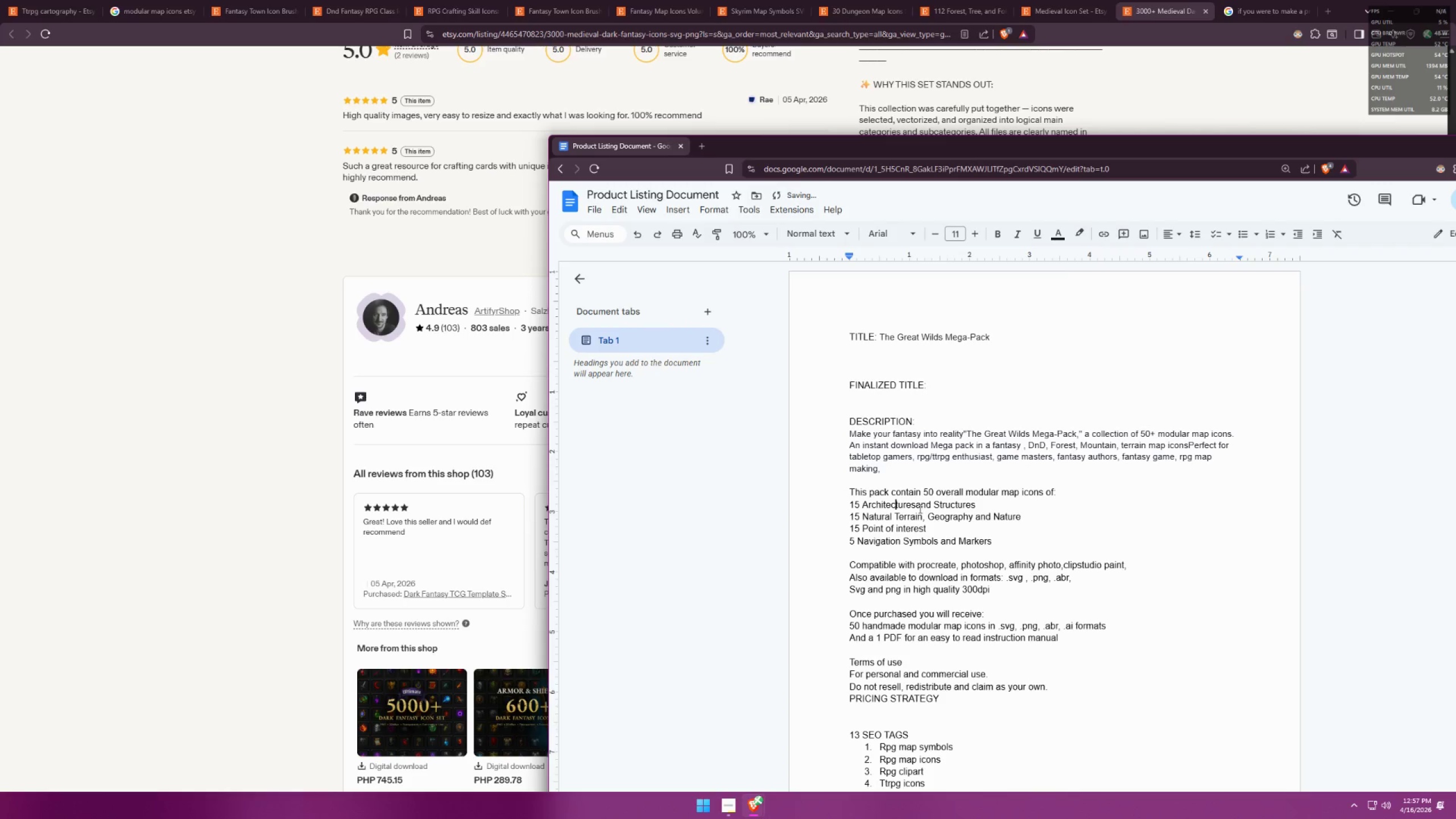 
key(Space)
 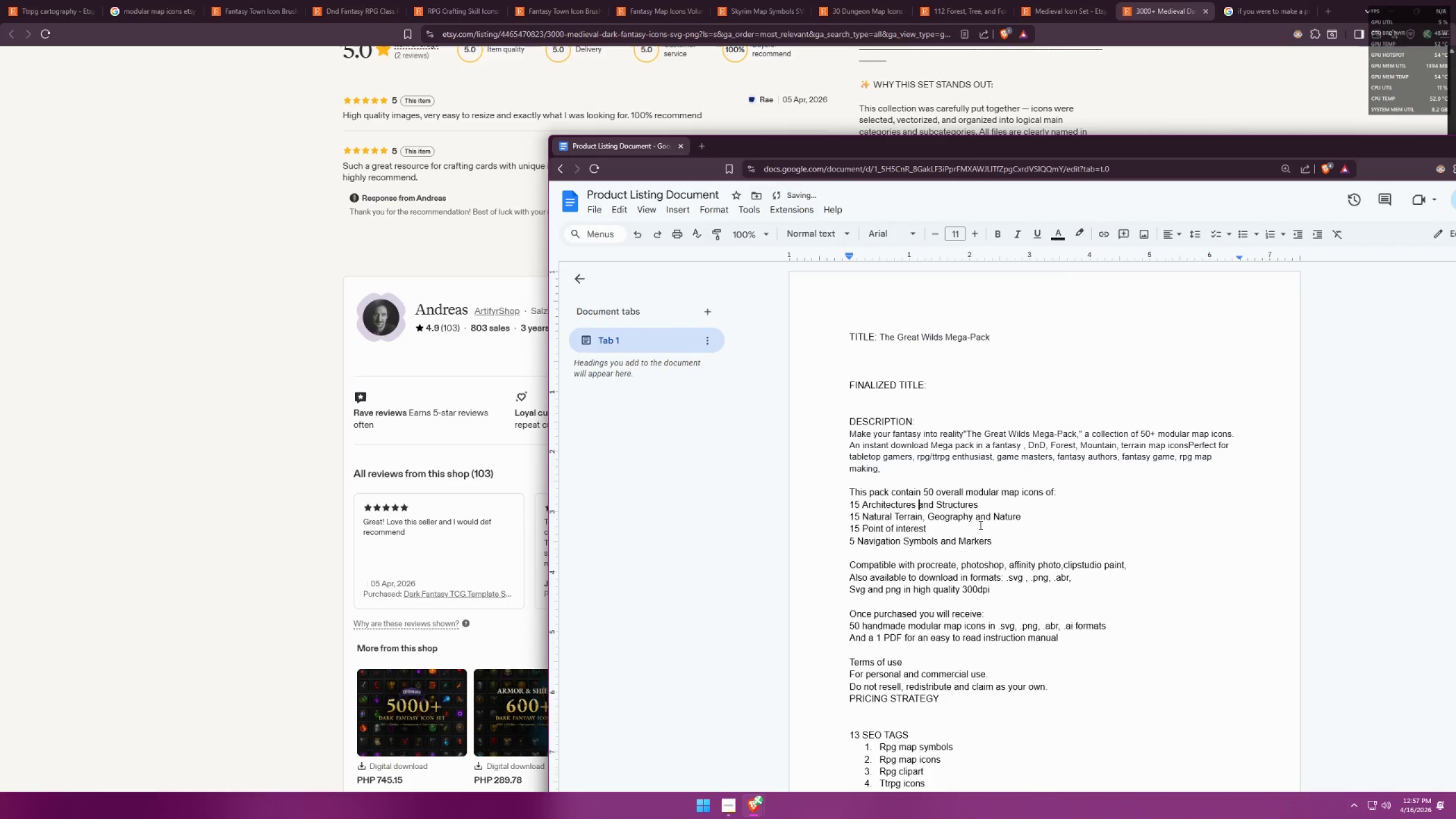 
left_click([993, 534])
 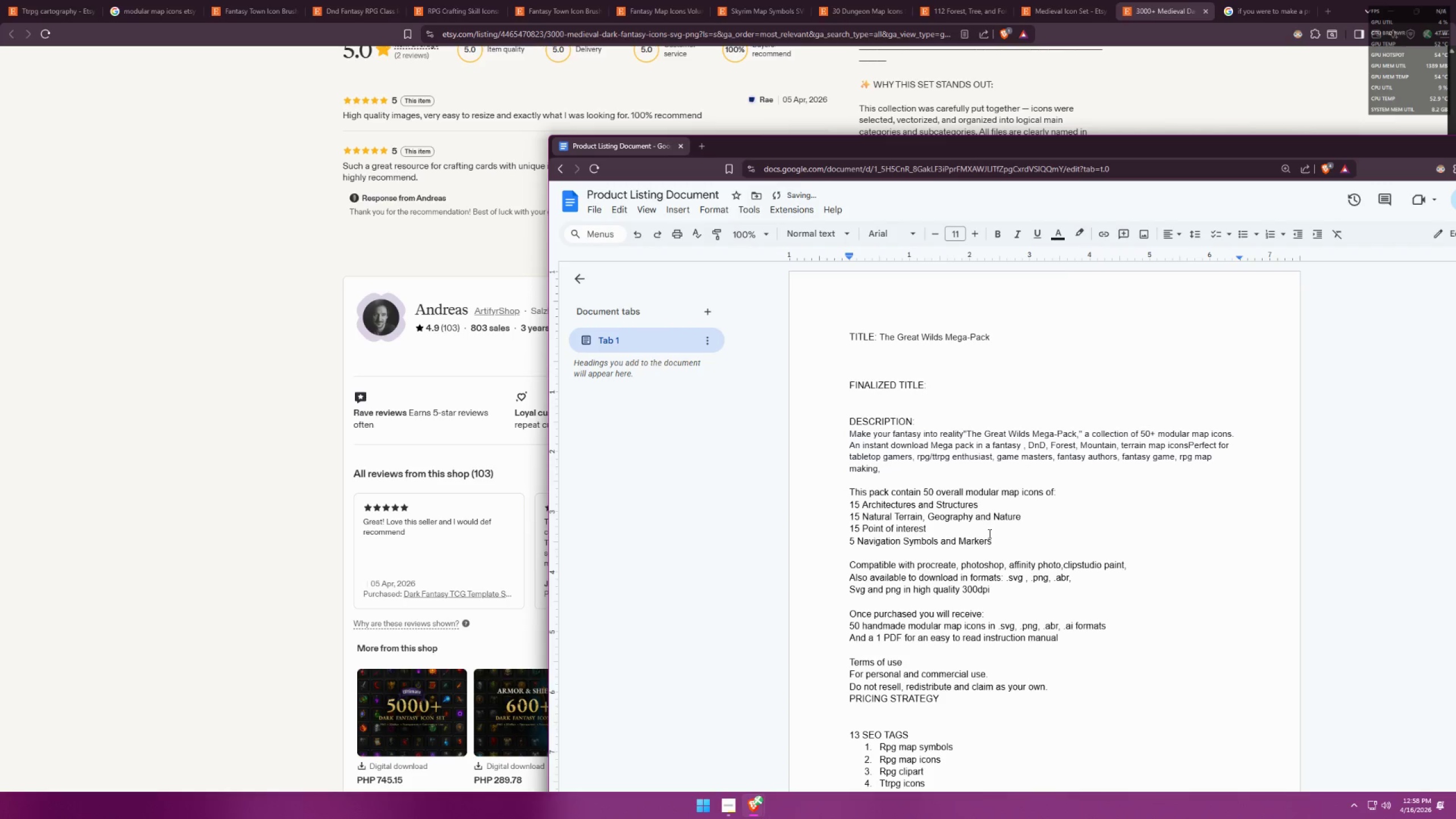 
key(Alt+AltLeft)
 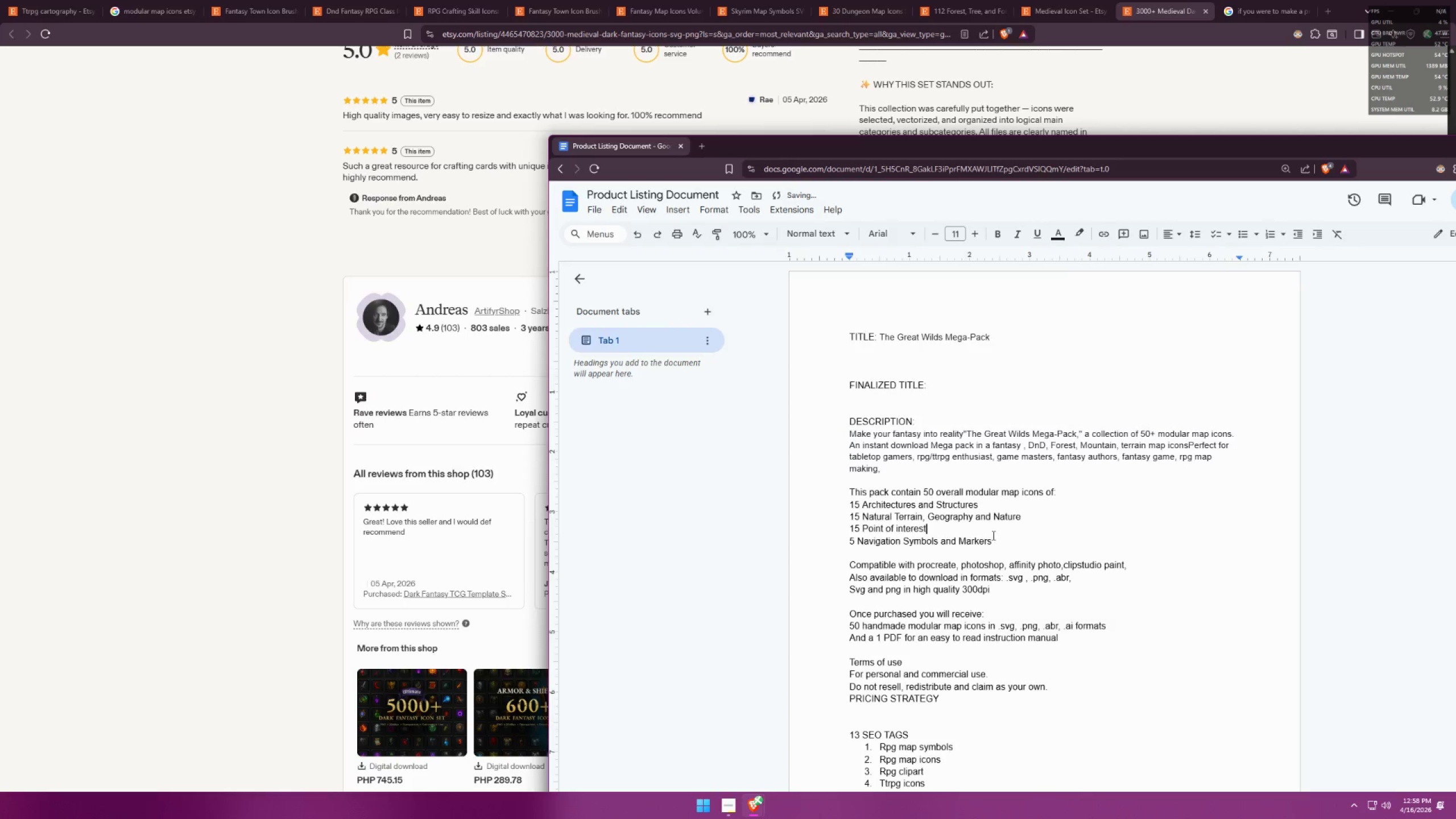 
key(Alt+Tab)
 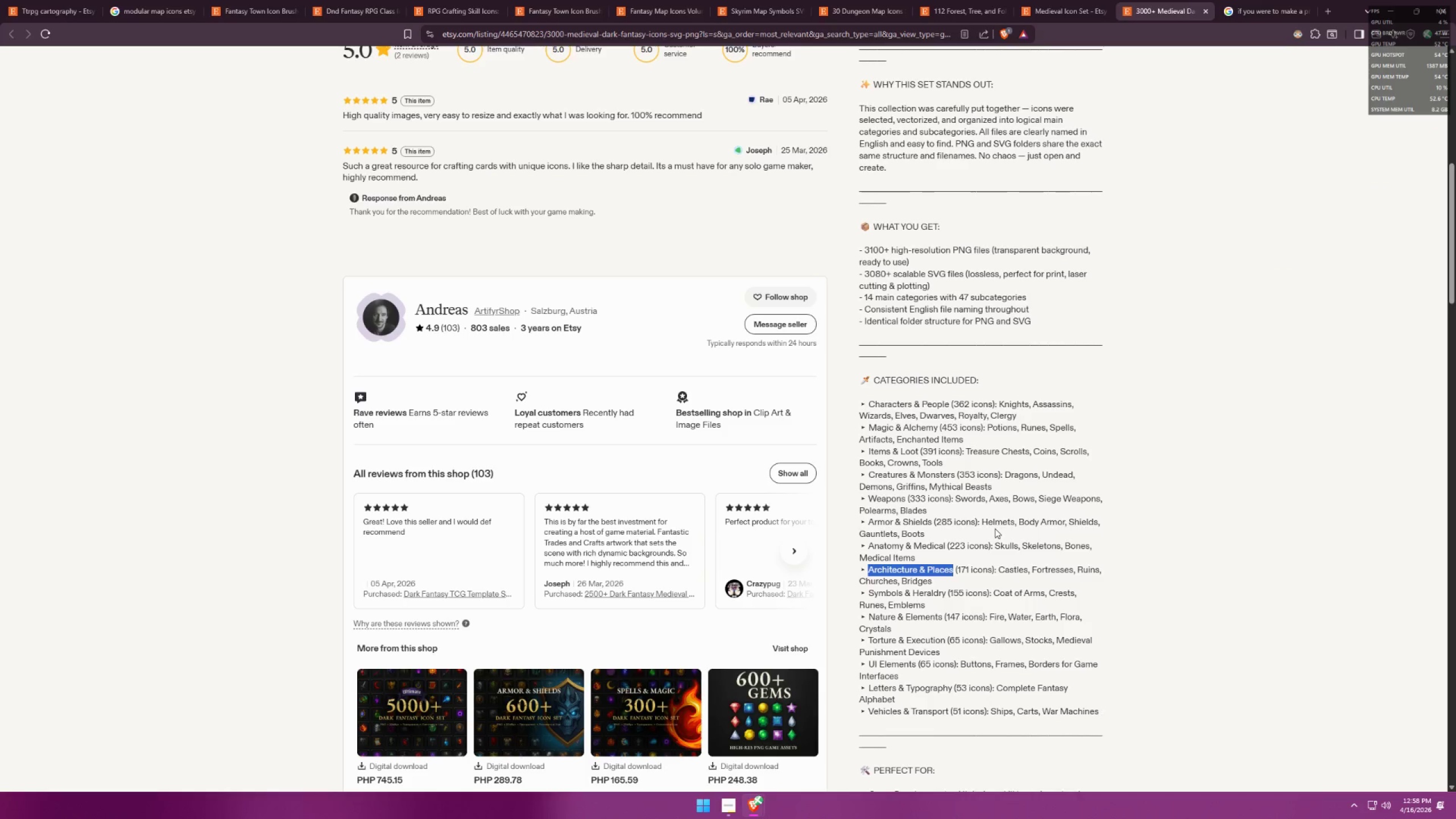 
key(Alt+AltLeft)
 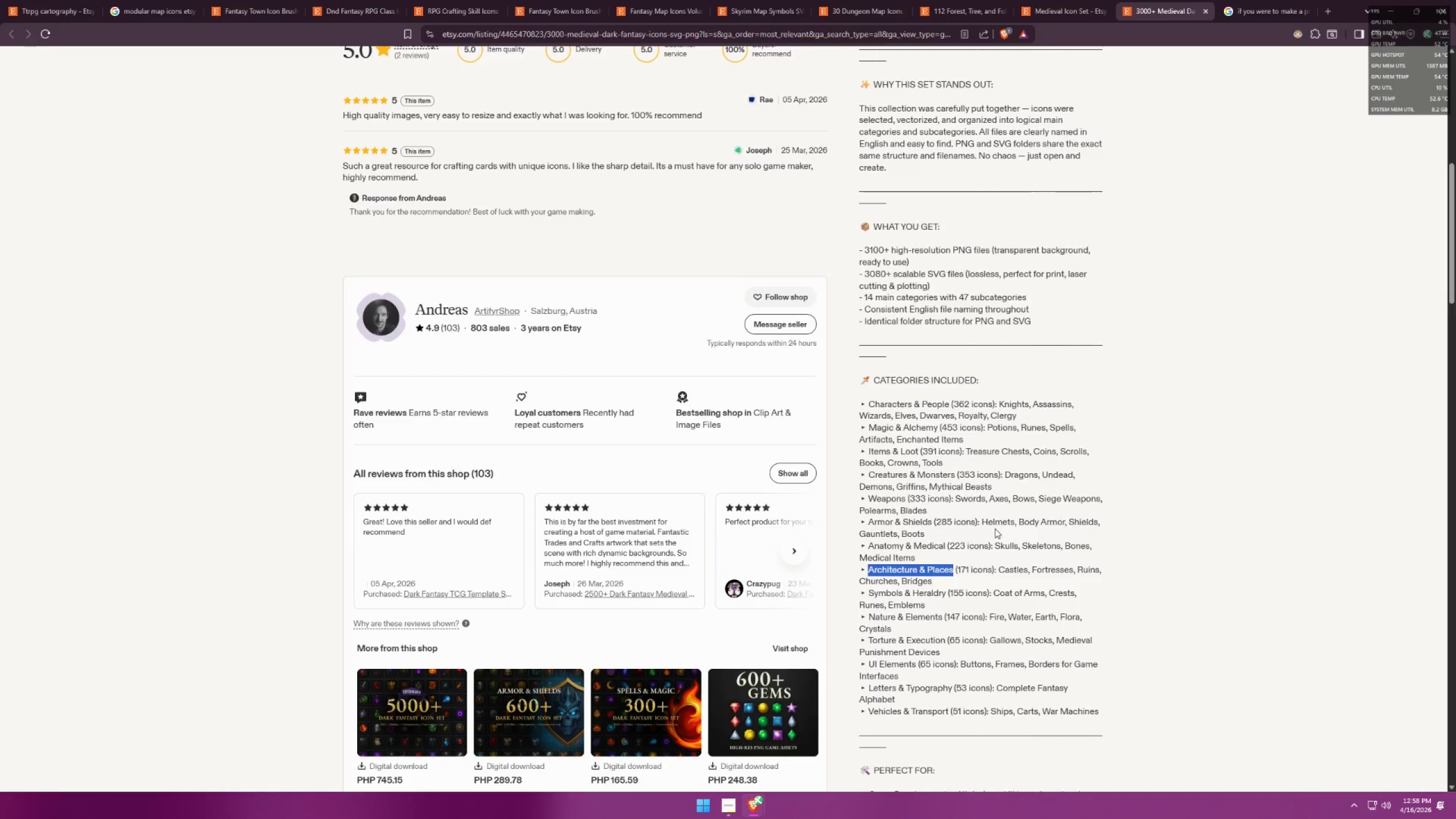 
key(Alt+Tab)
 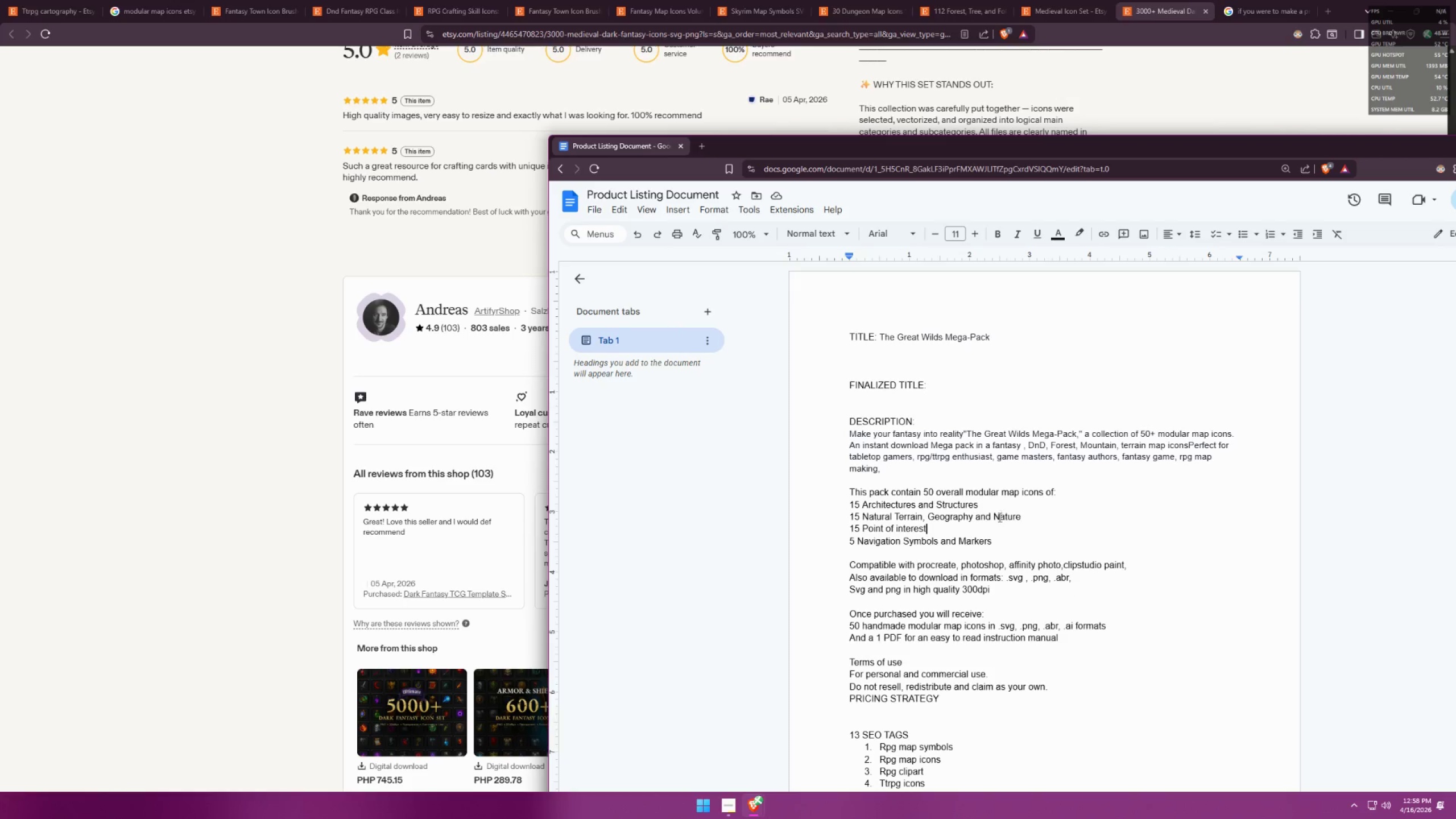 
left_click([998, 517])
 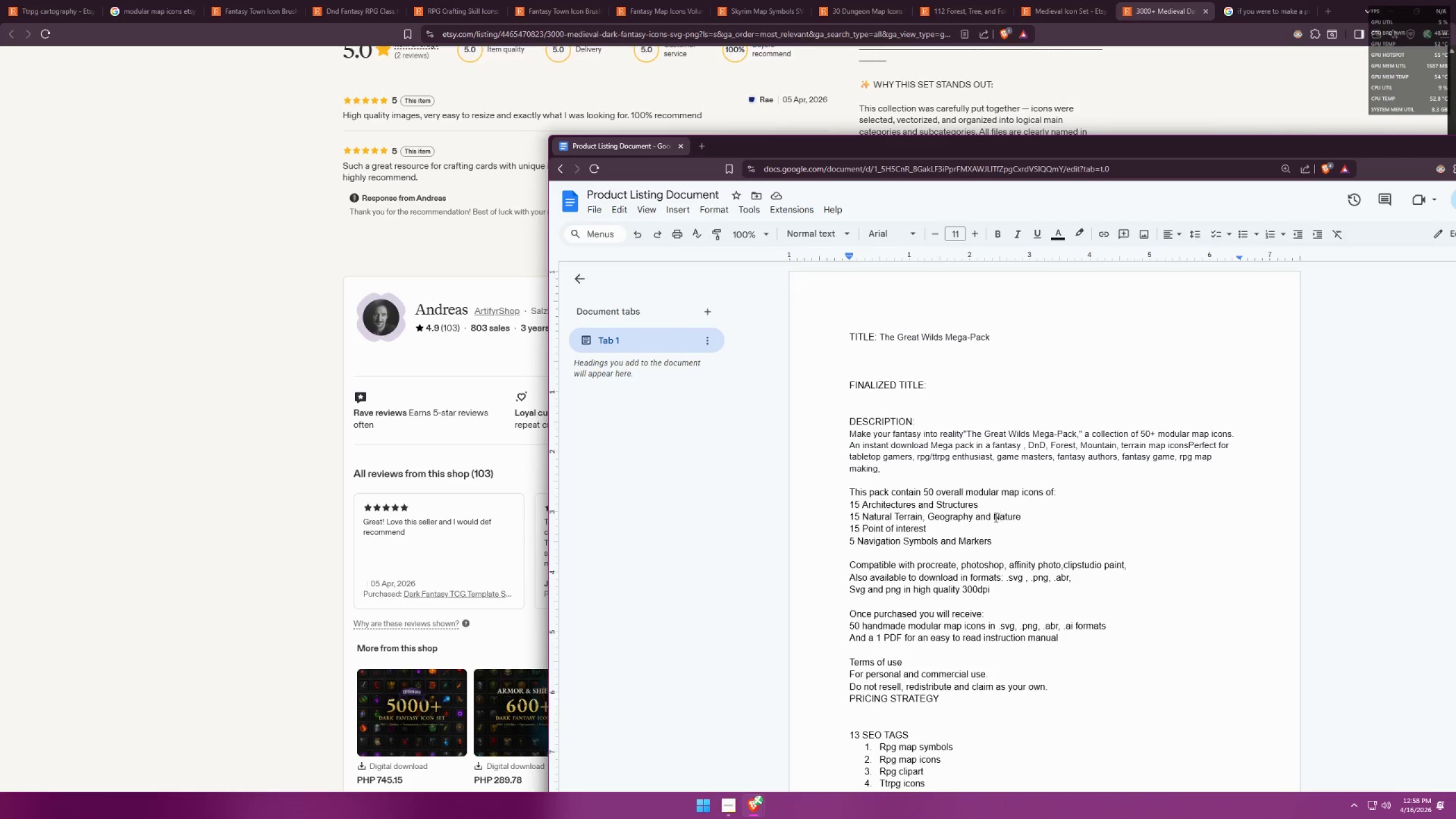 
left_click_drag(start_coordinate=[995, 516], to_coordinate=[860, 522])
 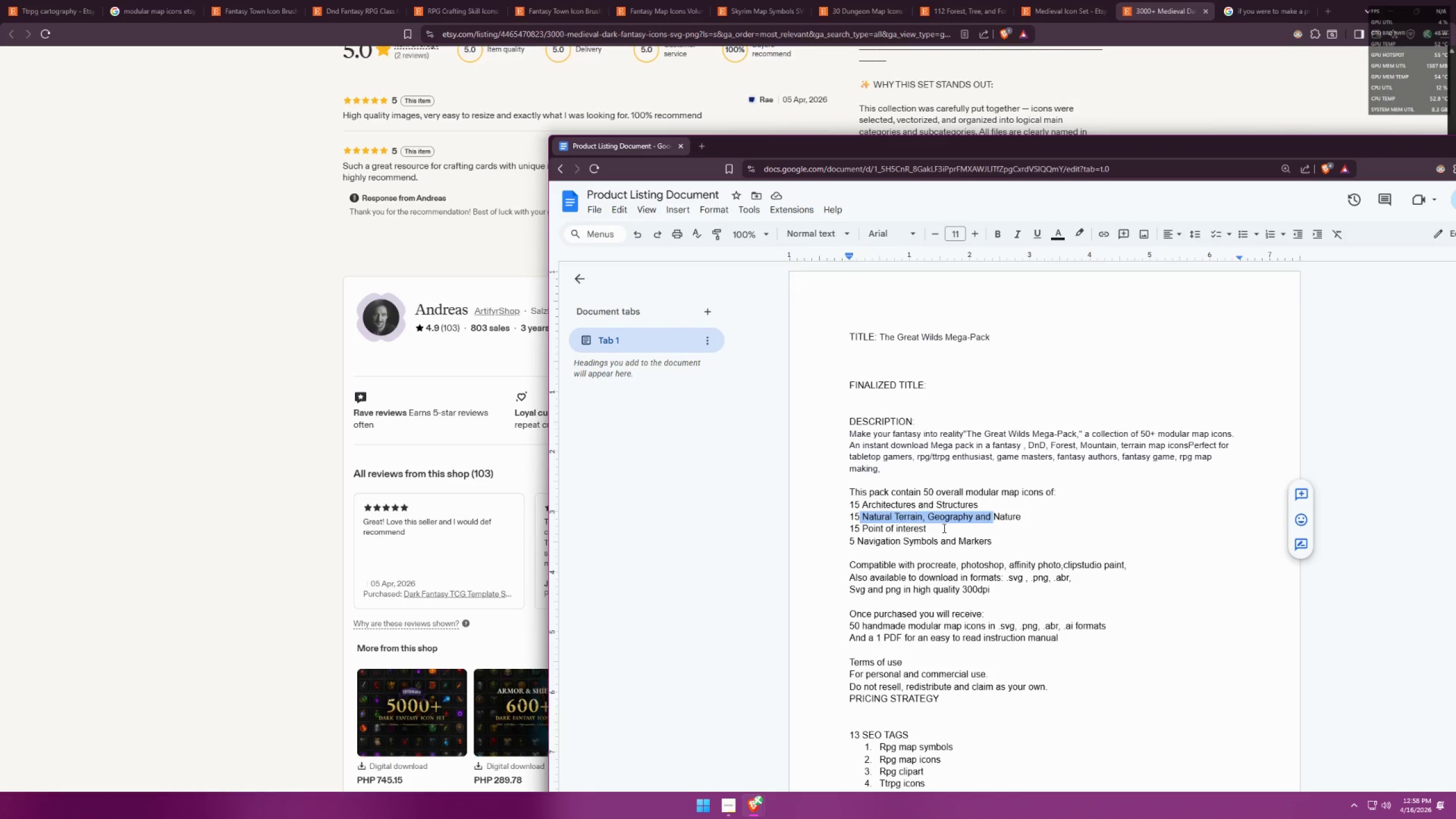 
key(Backspace)
 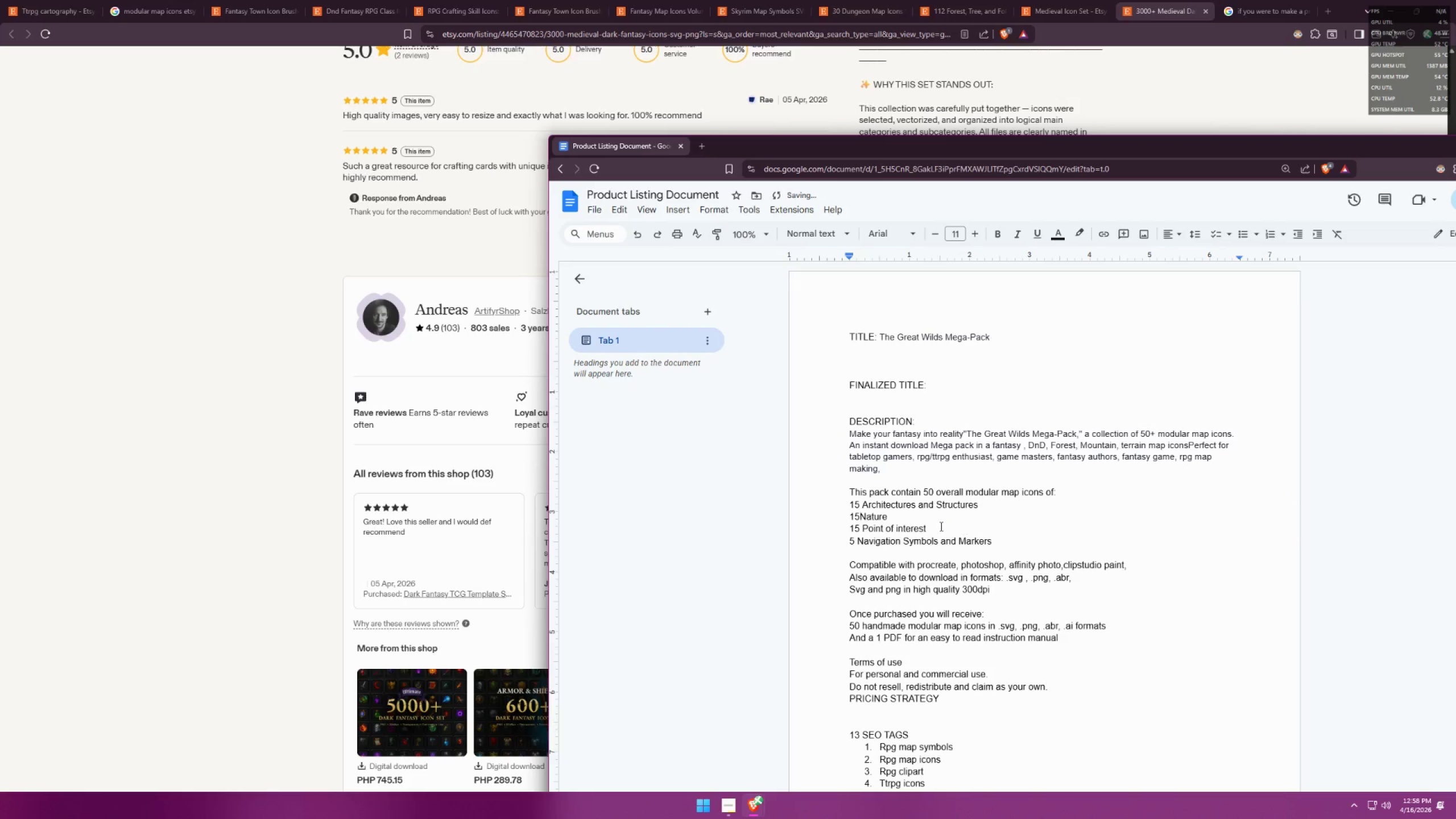 
key(Space)
 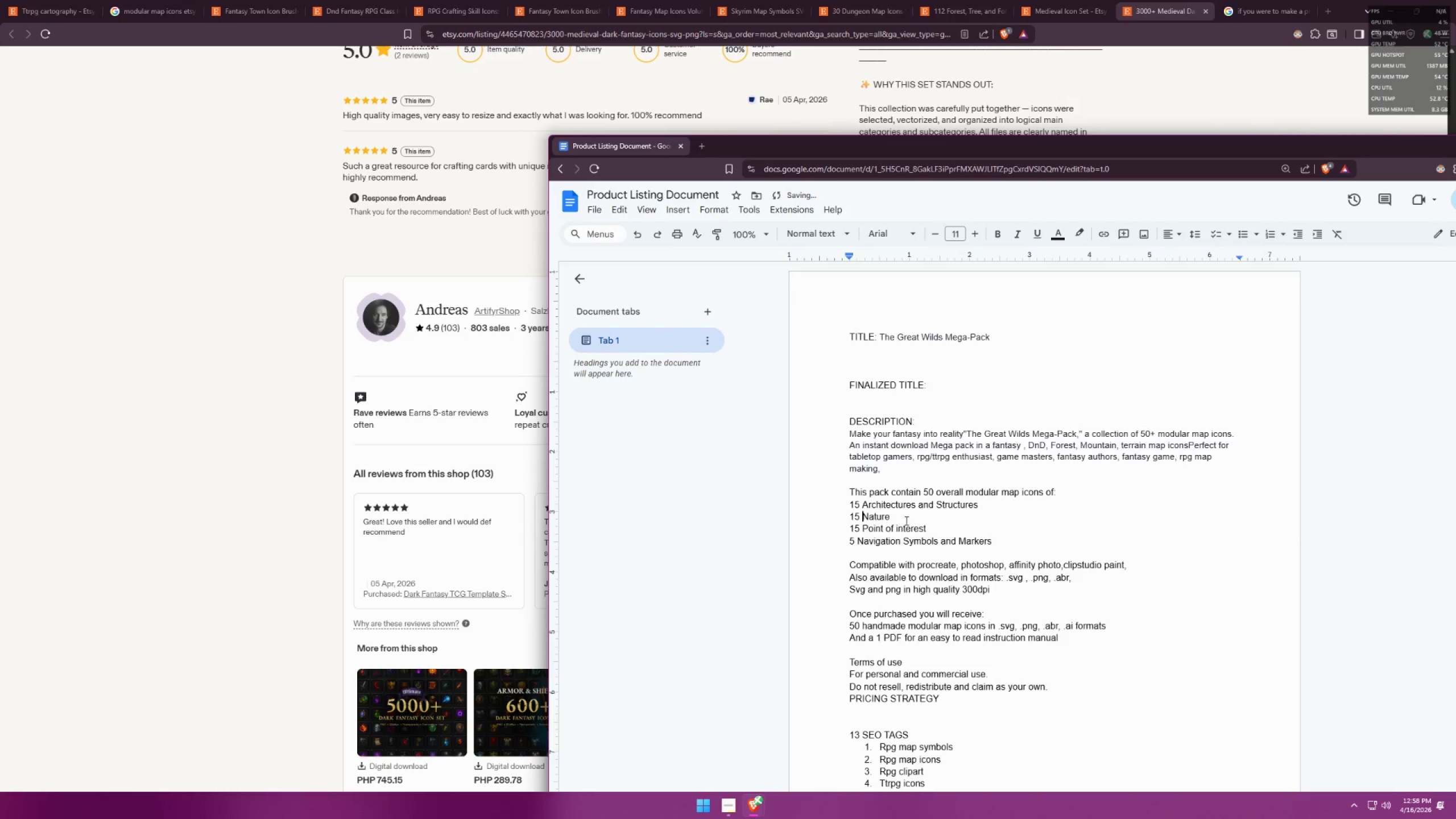 
left_click([907, 518])
 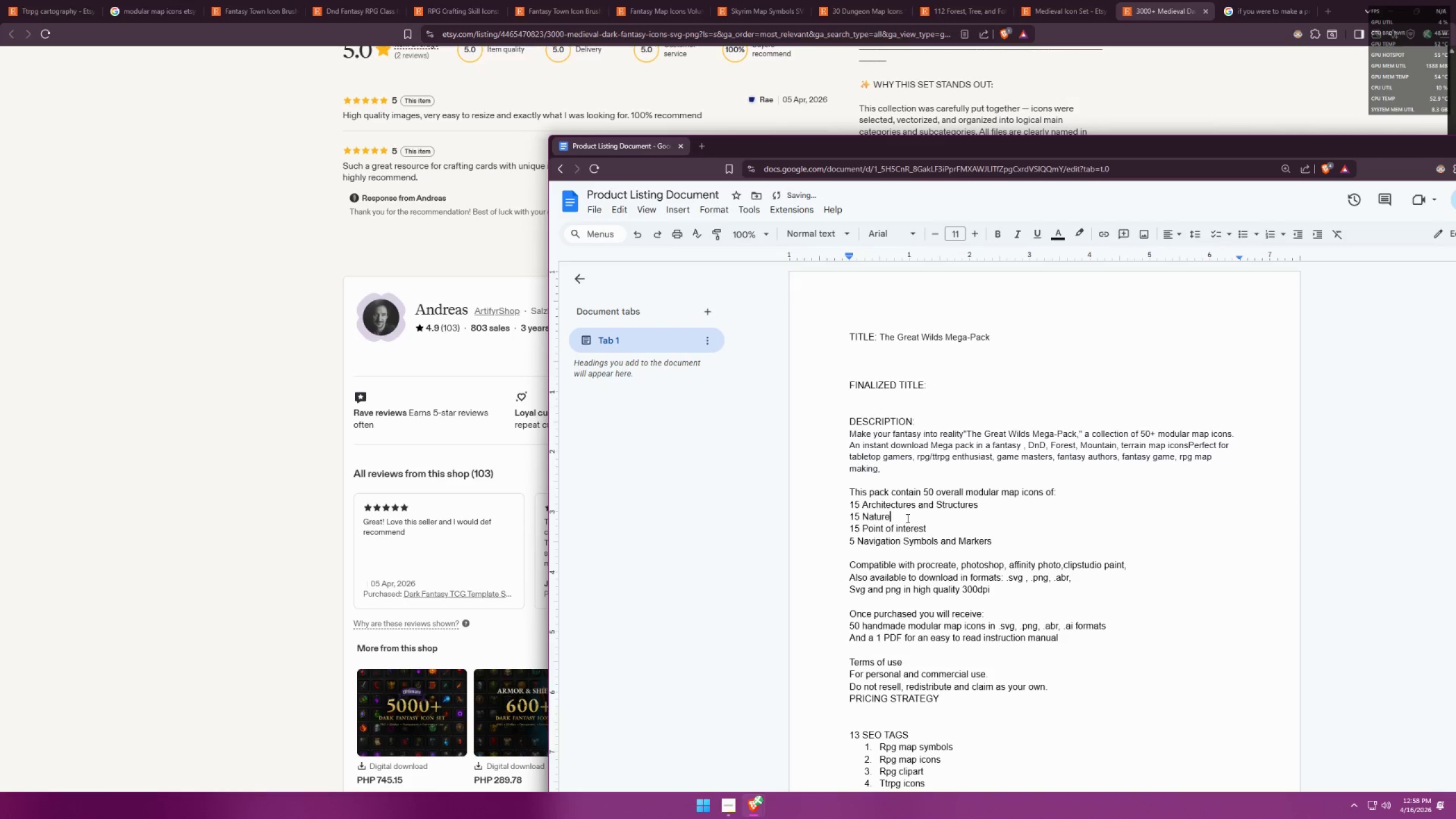 
type( Elements and Terrains)
key(Backspace)
 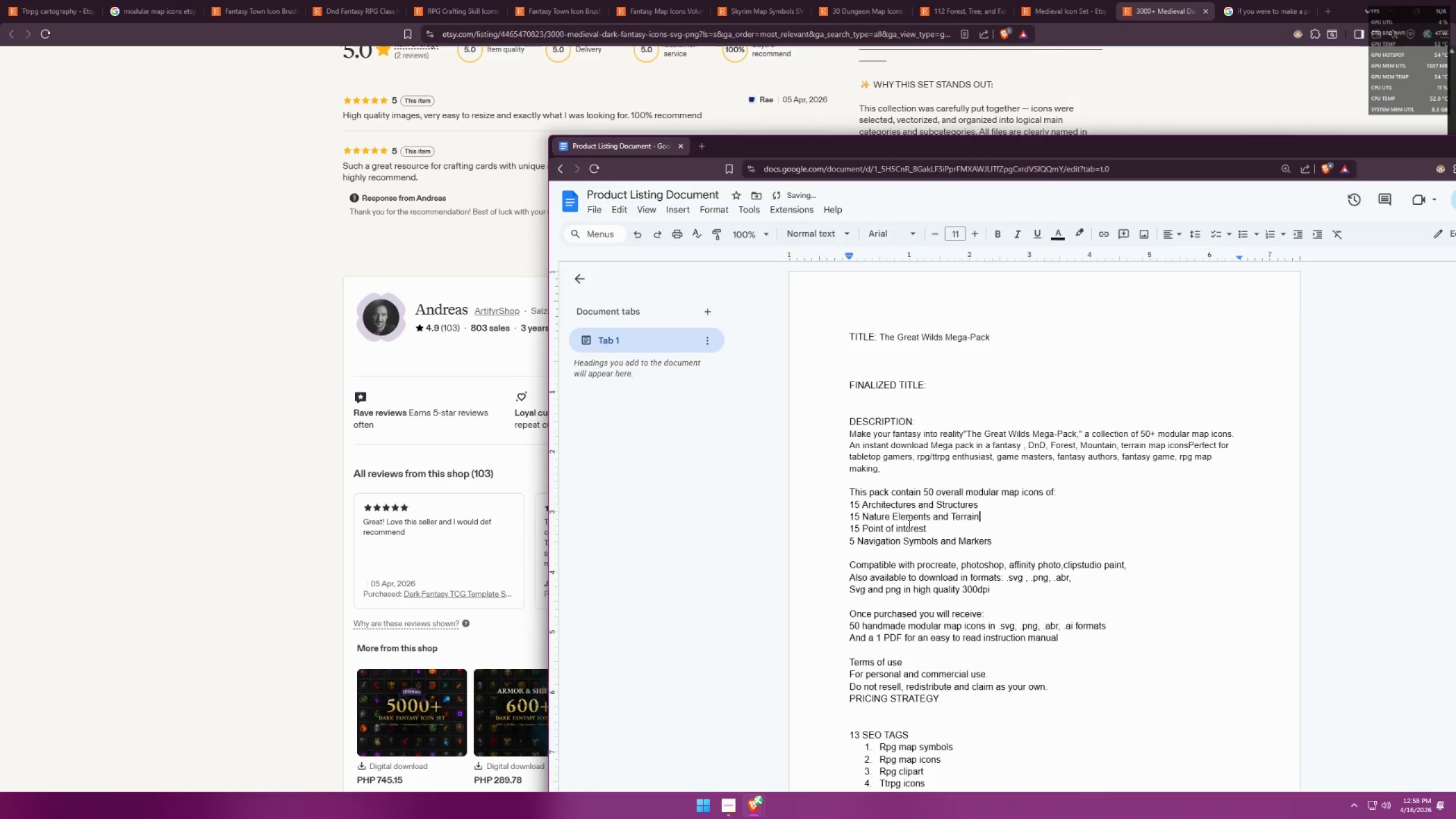 
key(Alt+AltLeft)
 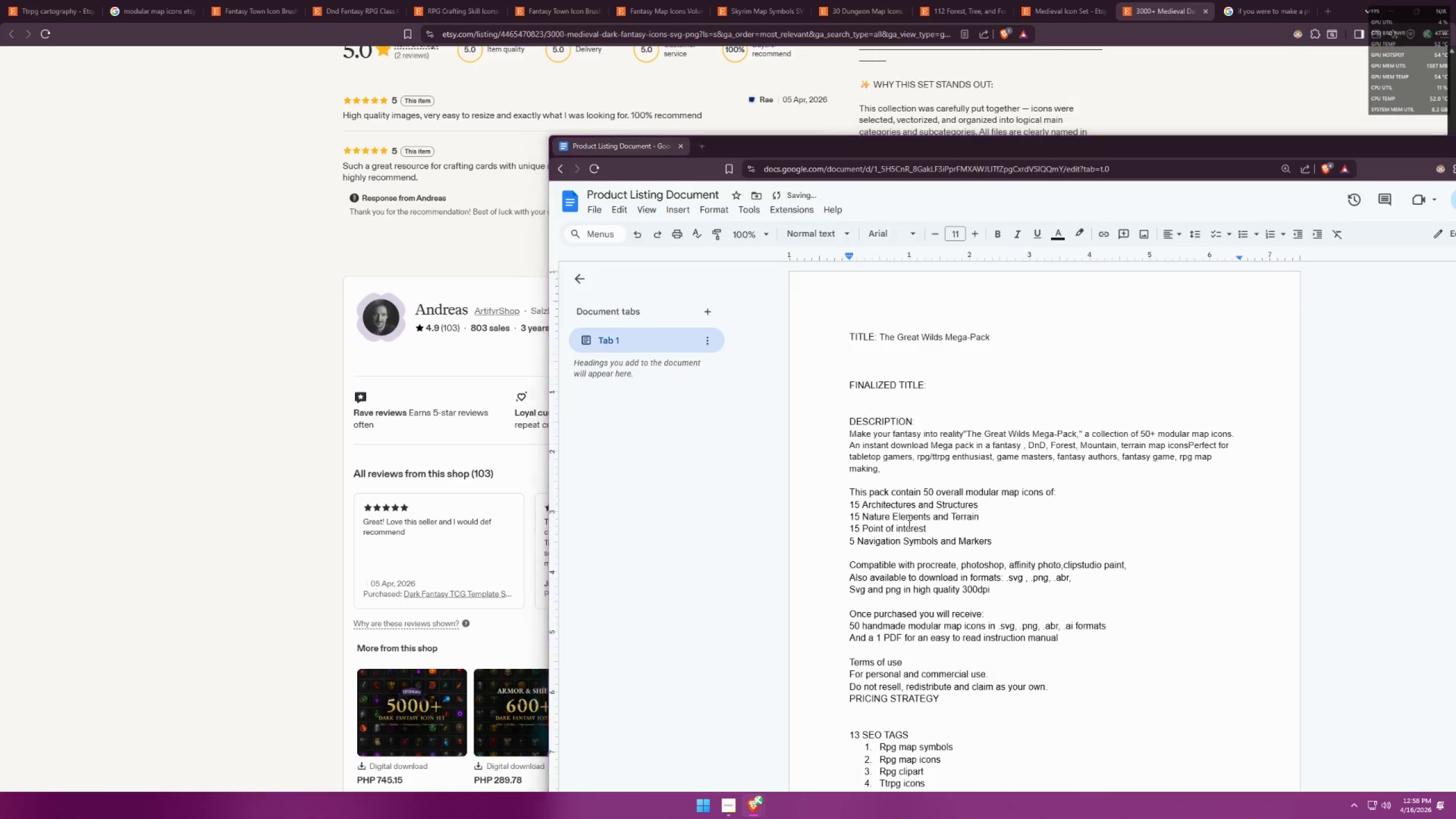 
key(Alt+Tab)
 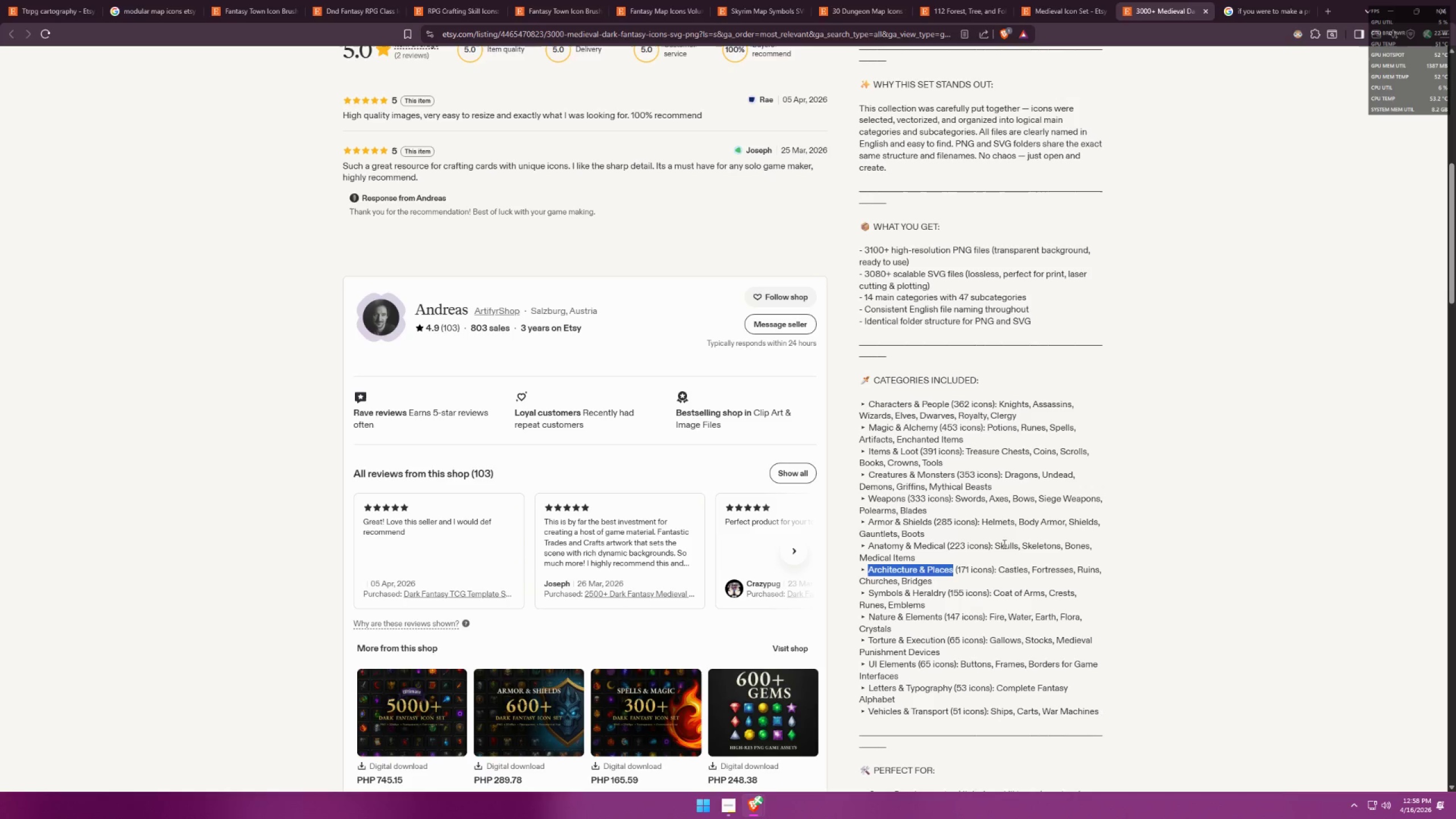 
wait(8.88)
 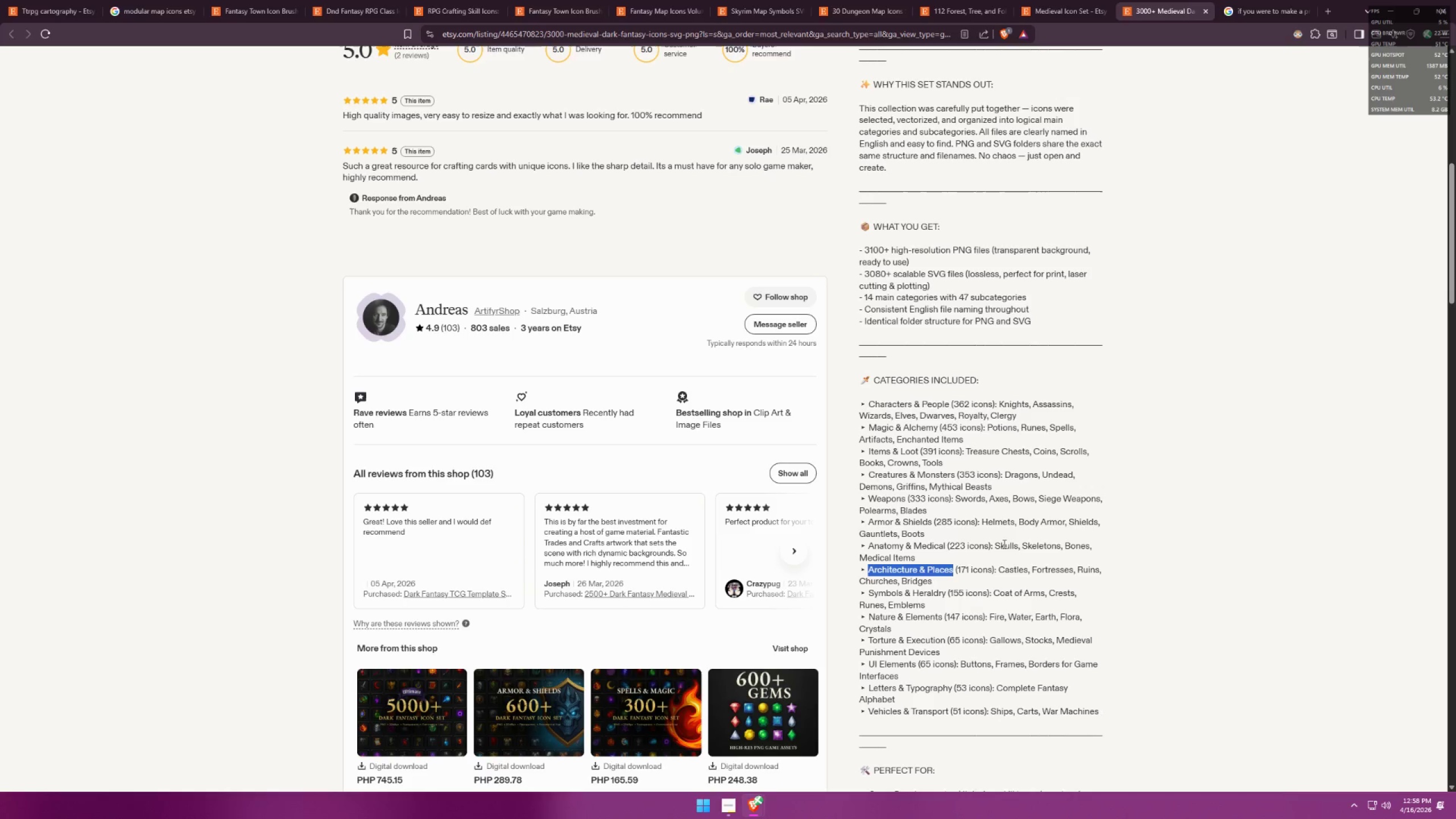 
scroll: coordinate [1003, 544], scroll_direction: down, amount: 5.0
 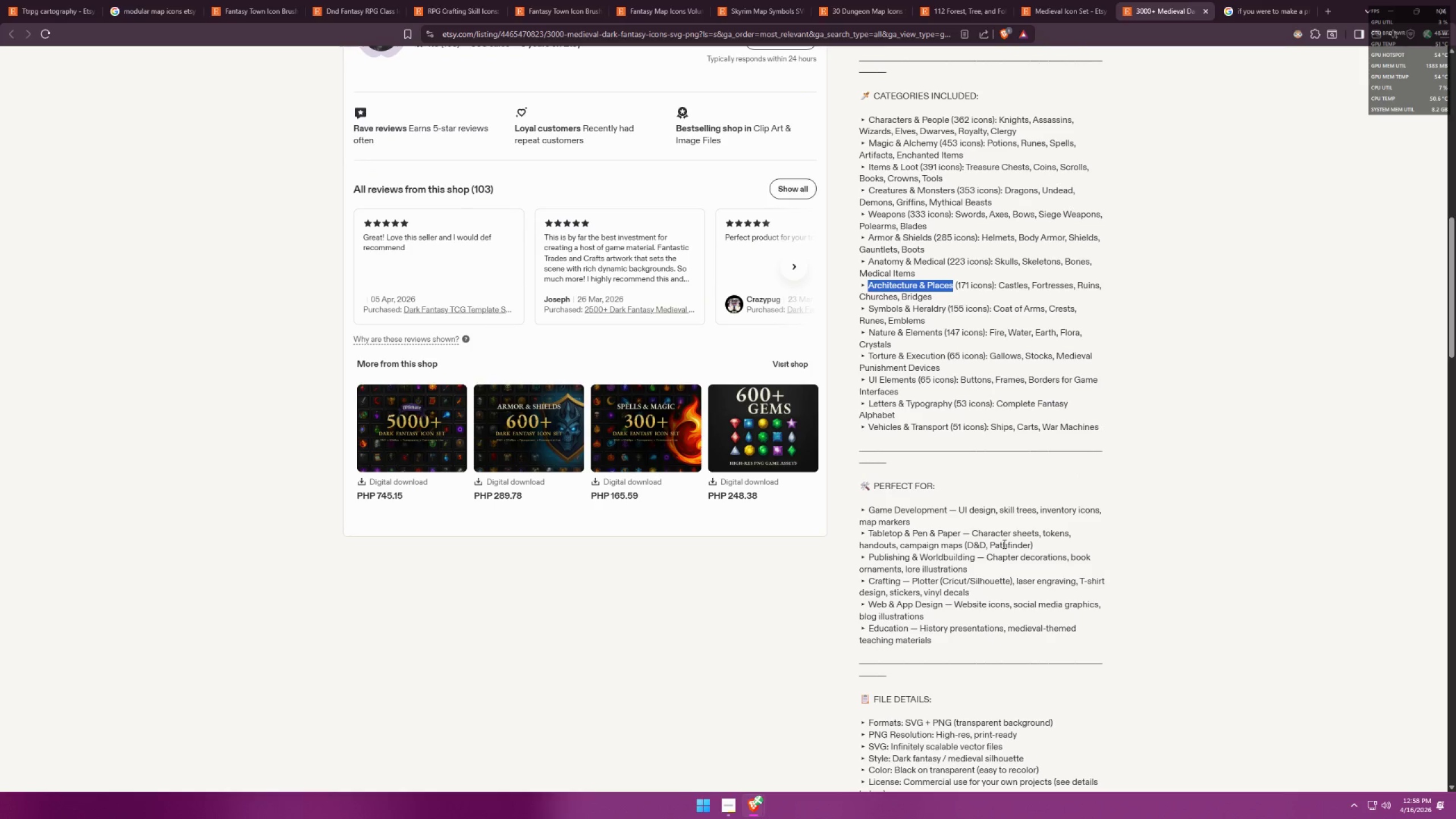 
key(Alt+AltLeft)
 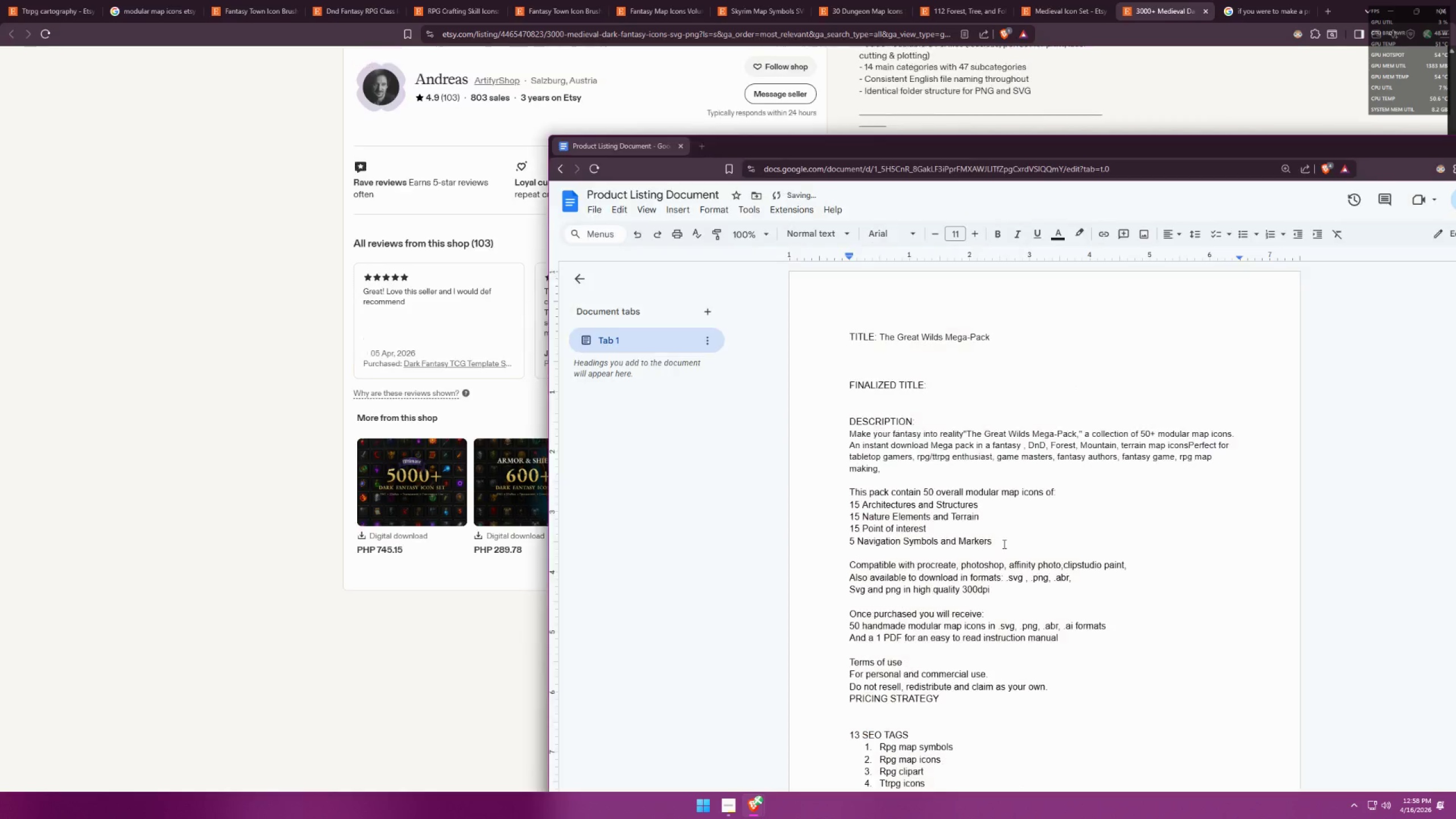 
key(Alt+Tab)
 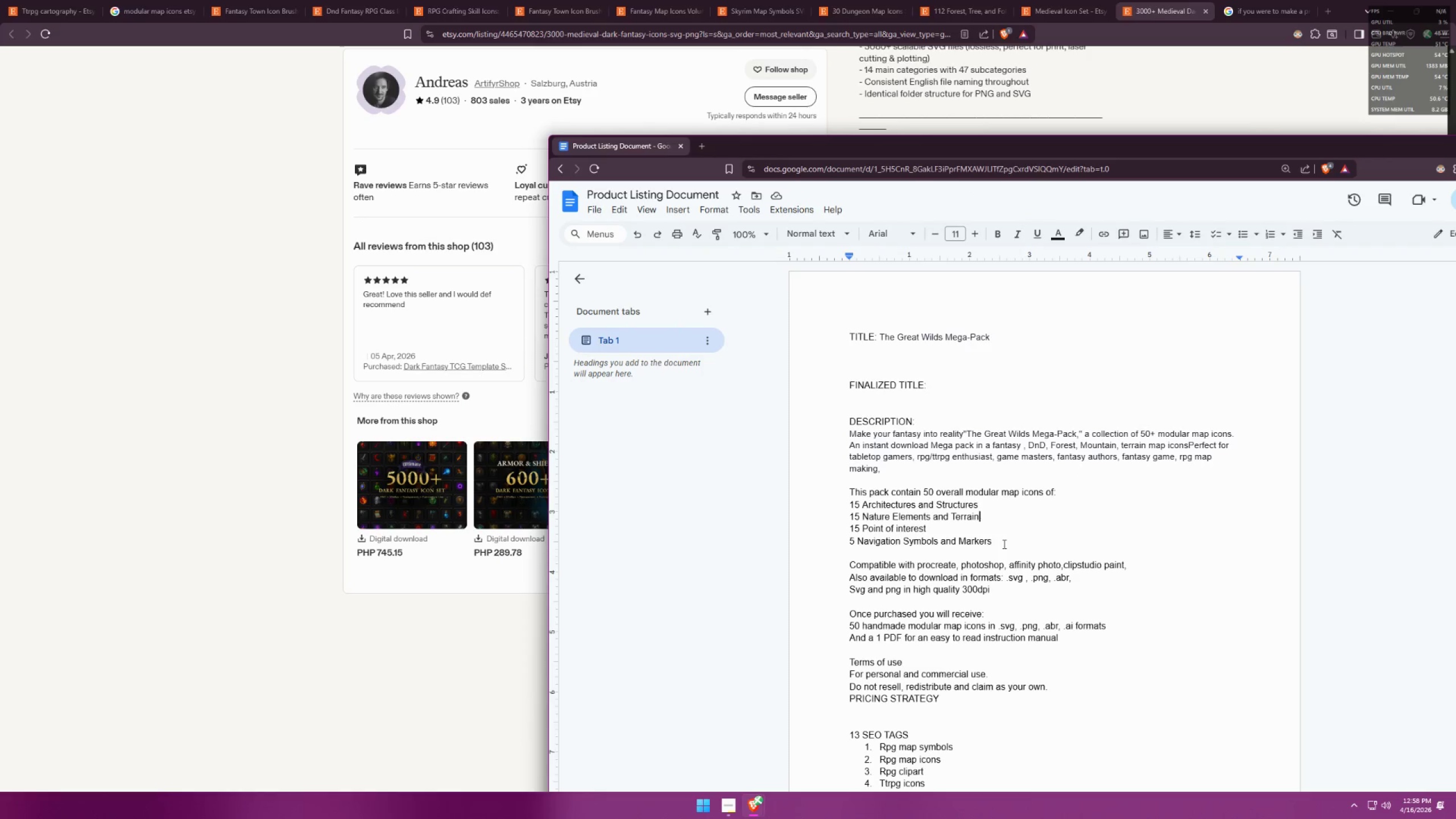 
scroll: coordinate [1003, 544], scroll_direction: up, amount: 1.0
 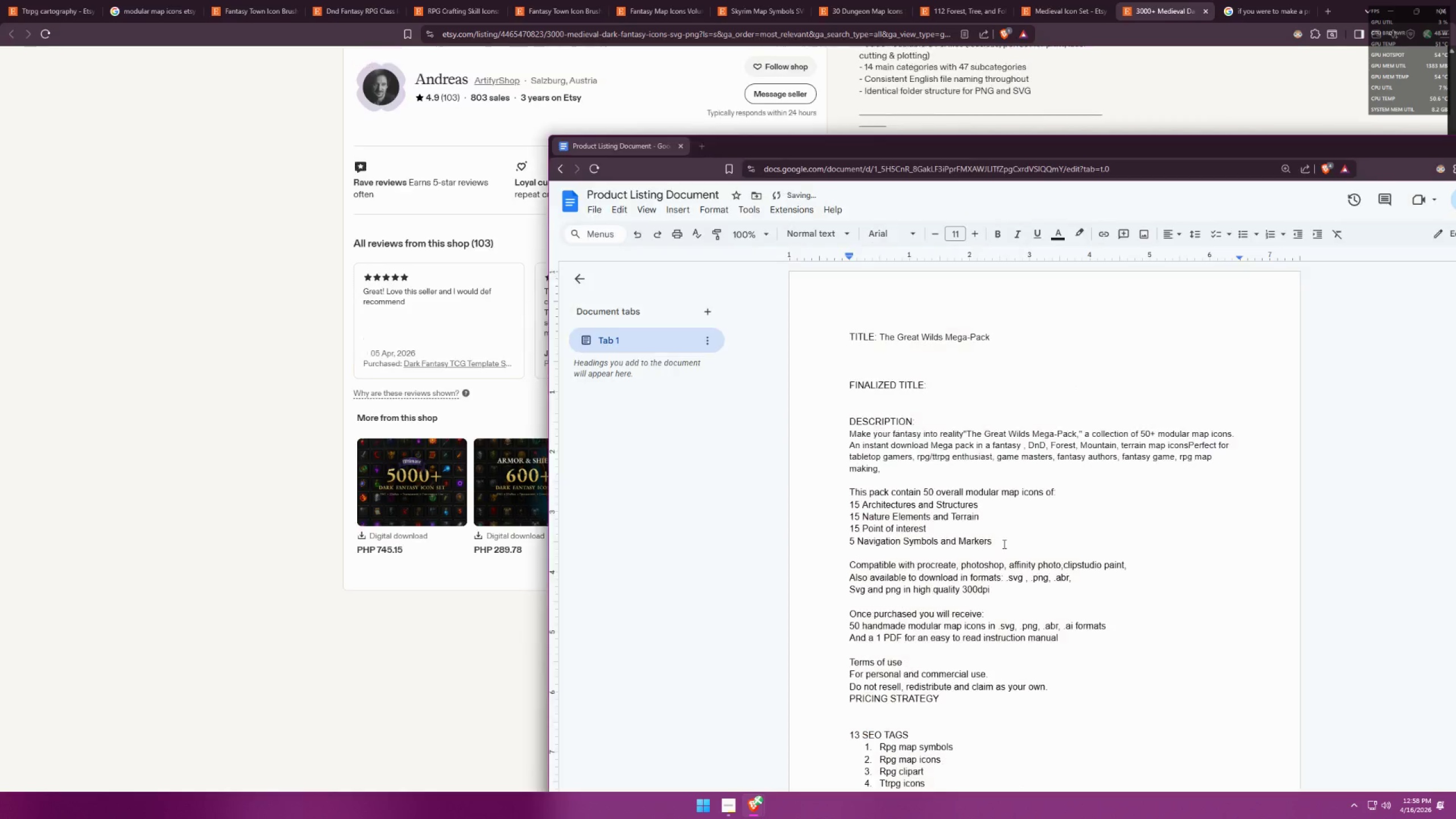 
key(Alt+AltLeft)
 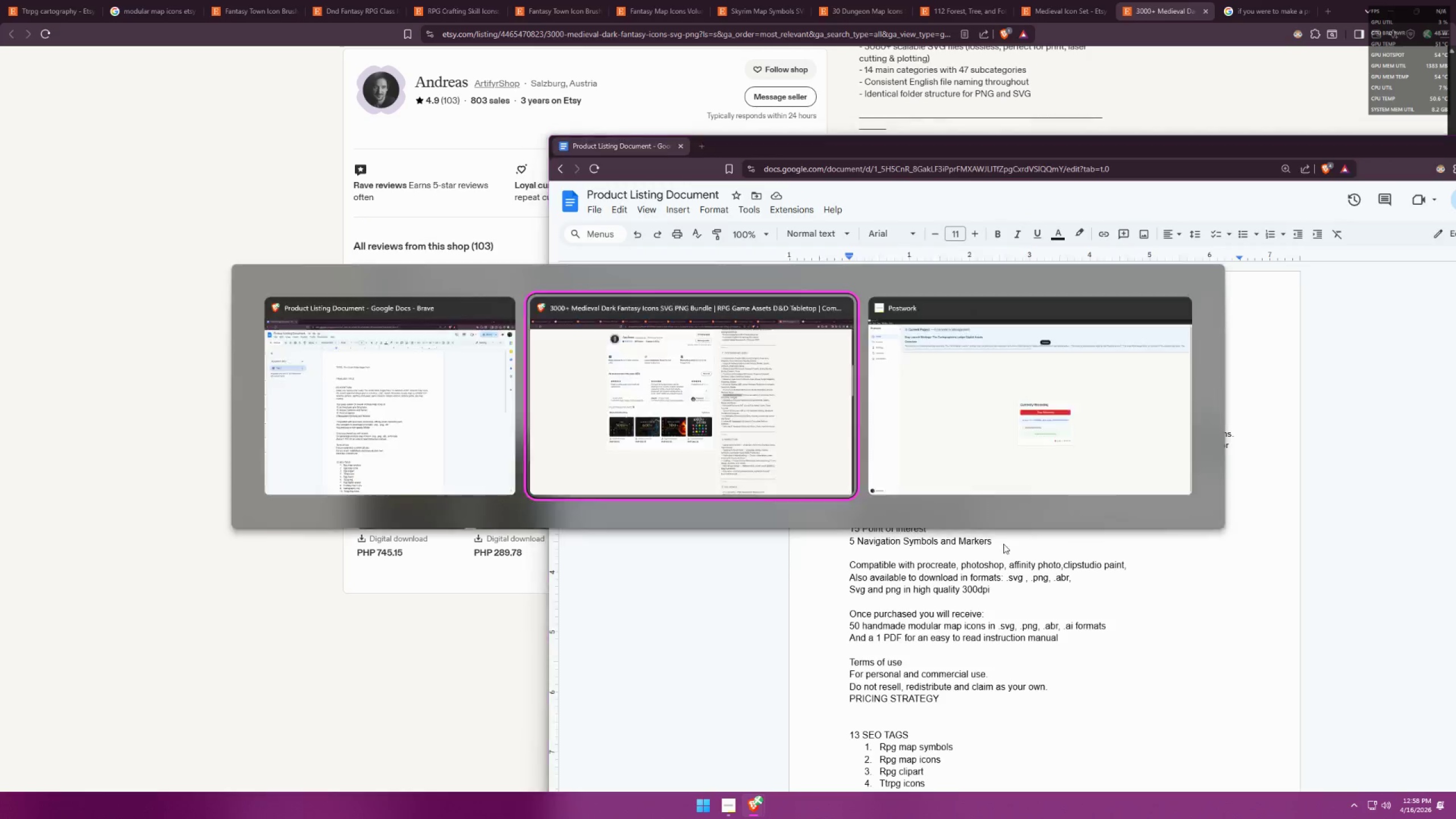 
key(Alt+Tab)
 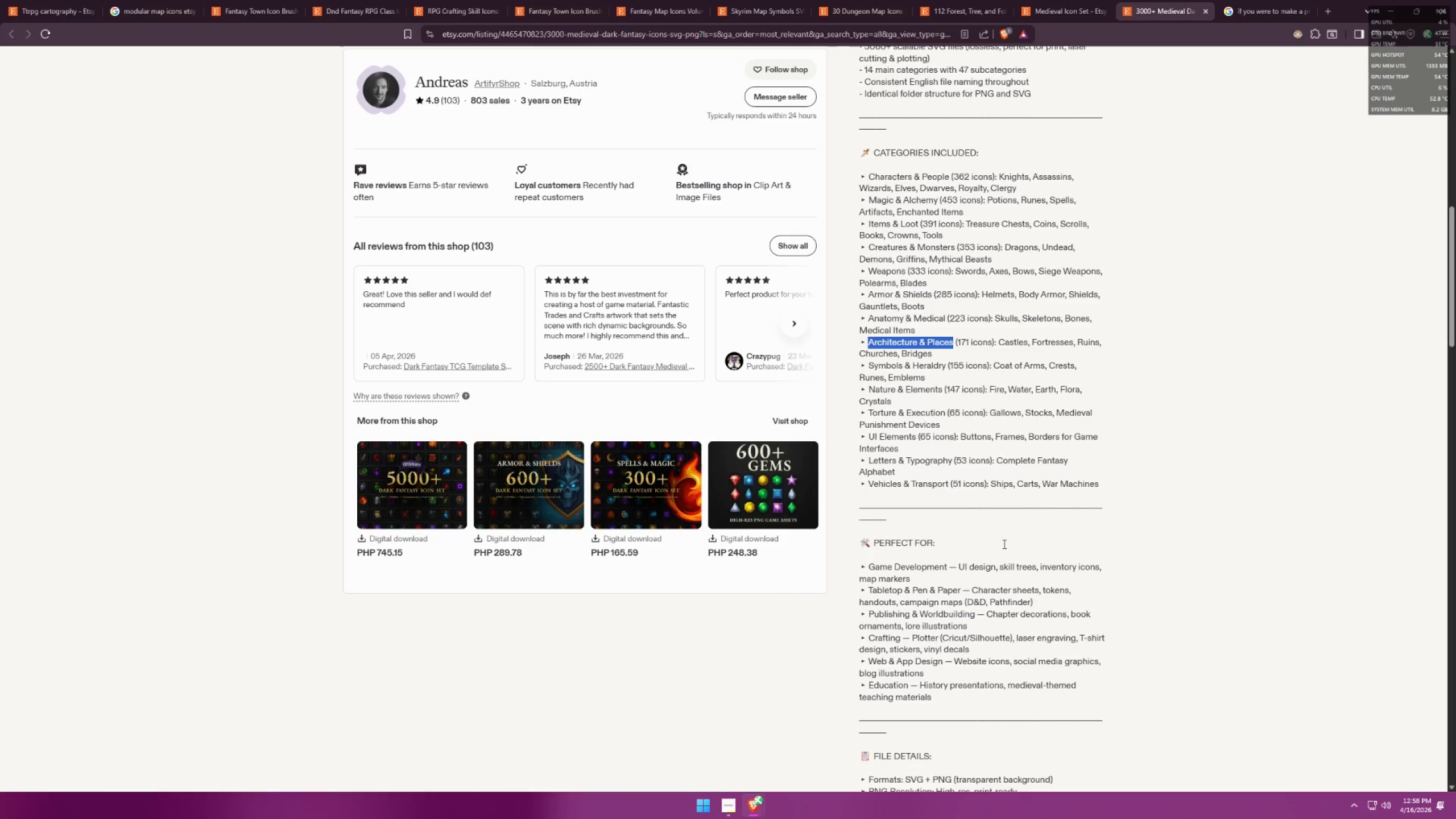 
key(Alt+AltLeft)
 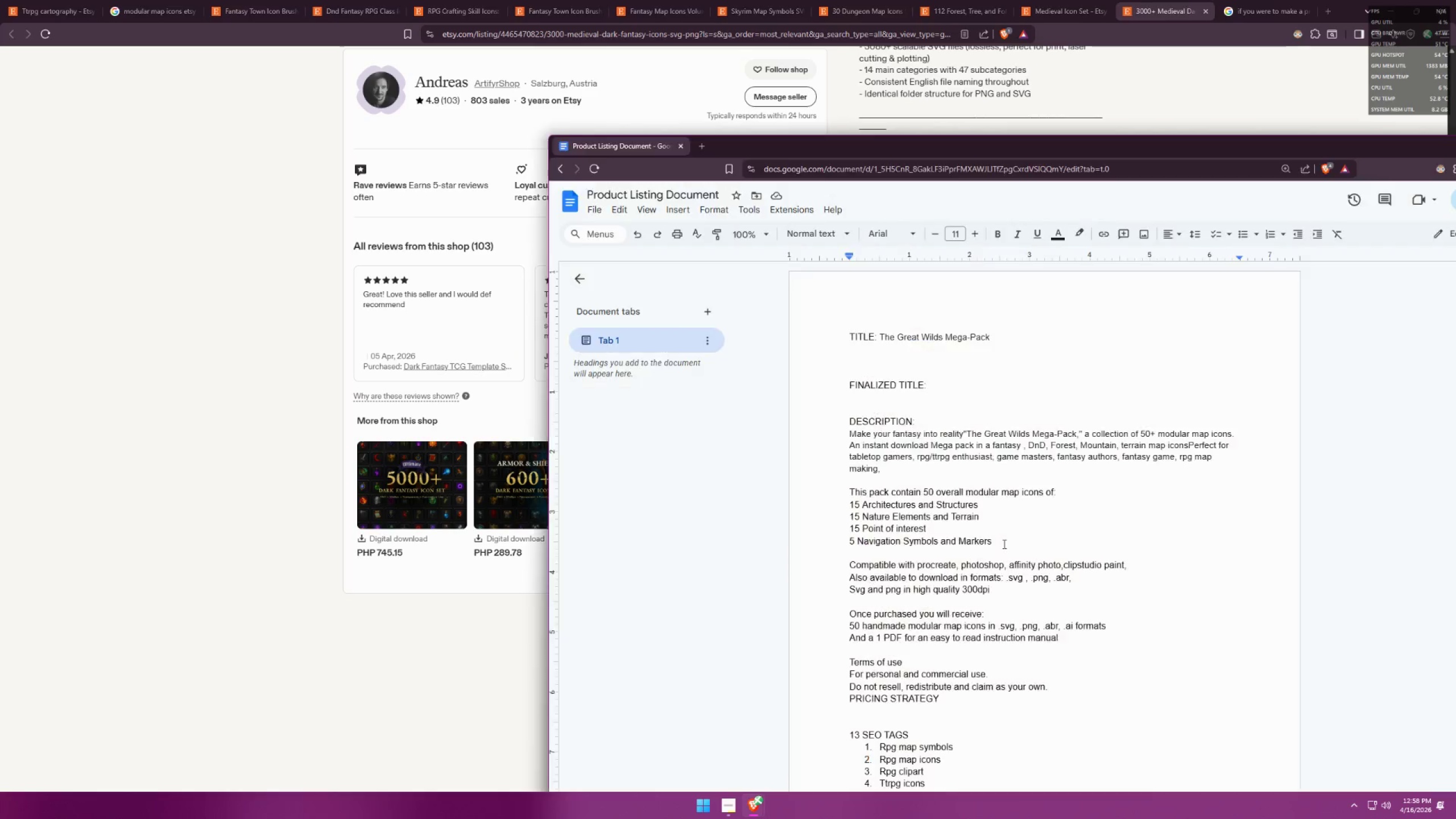 
key(Alt+Tab)
 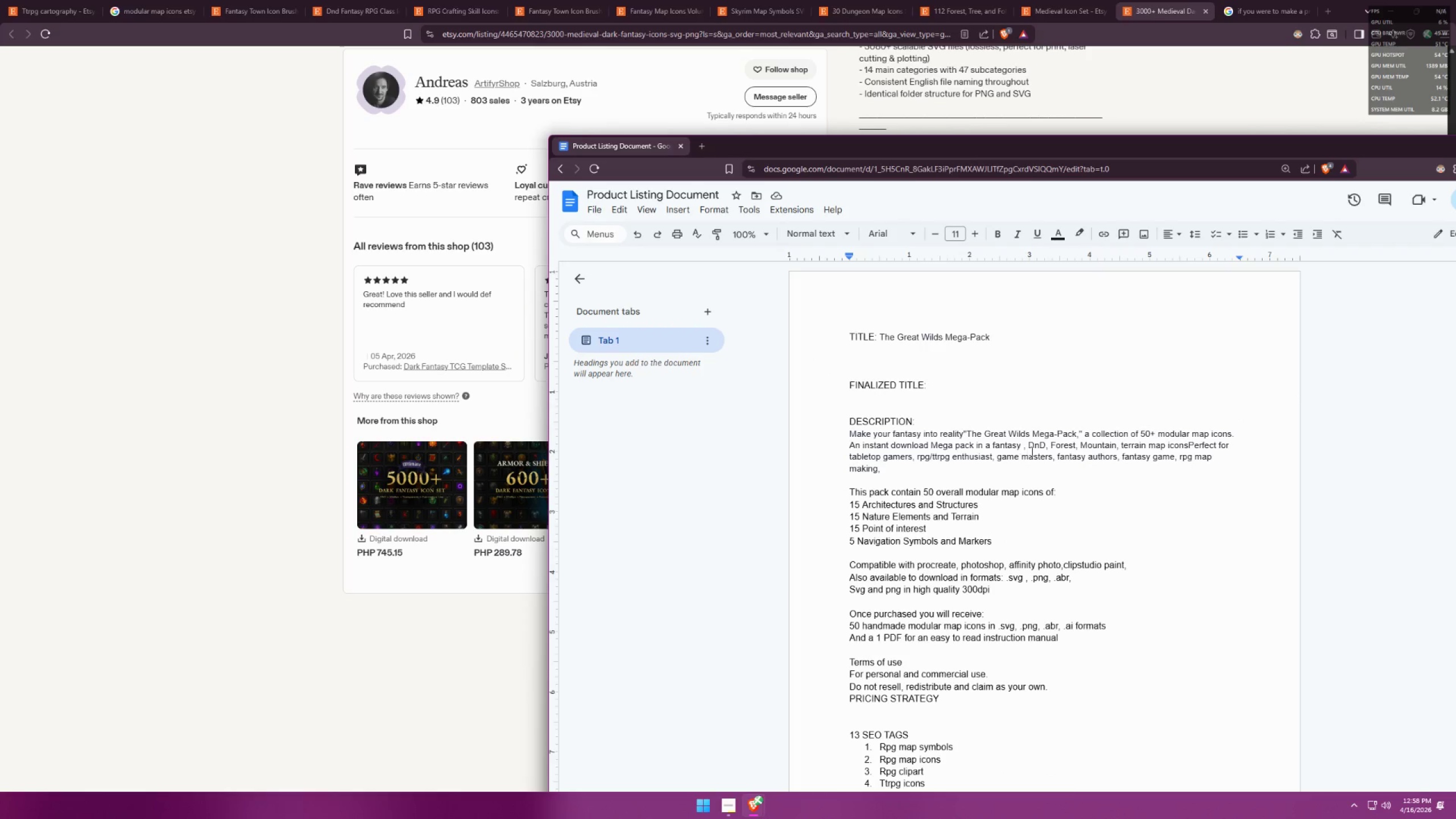 
wait(9.11)
 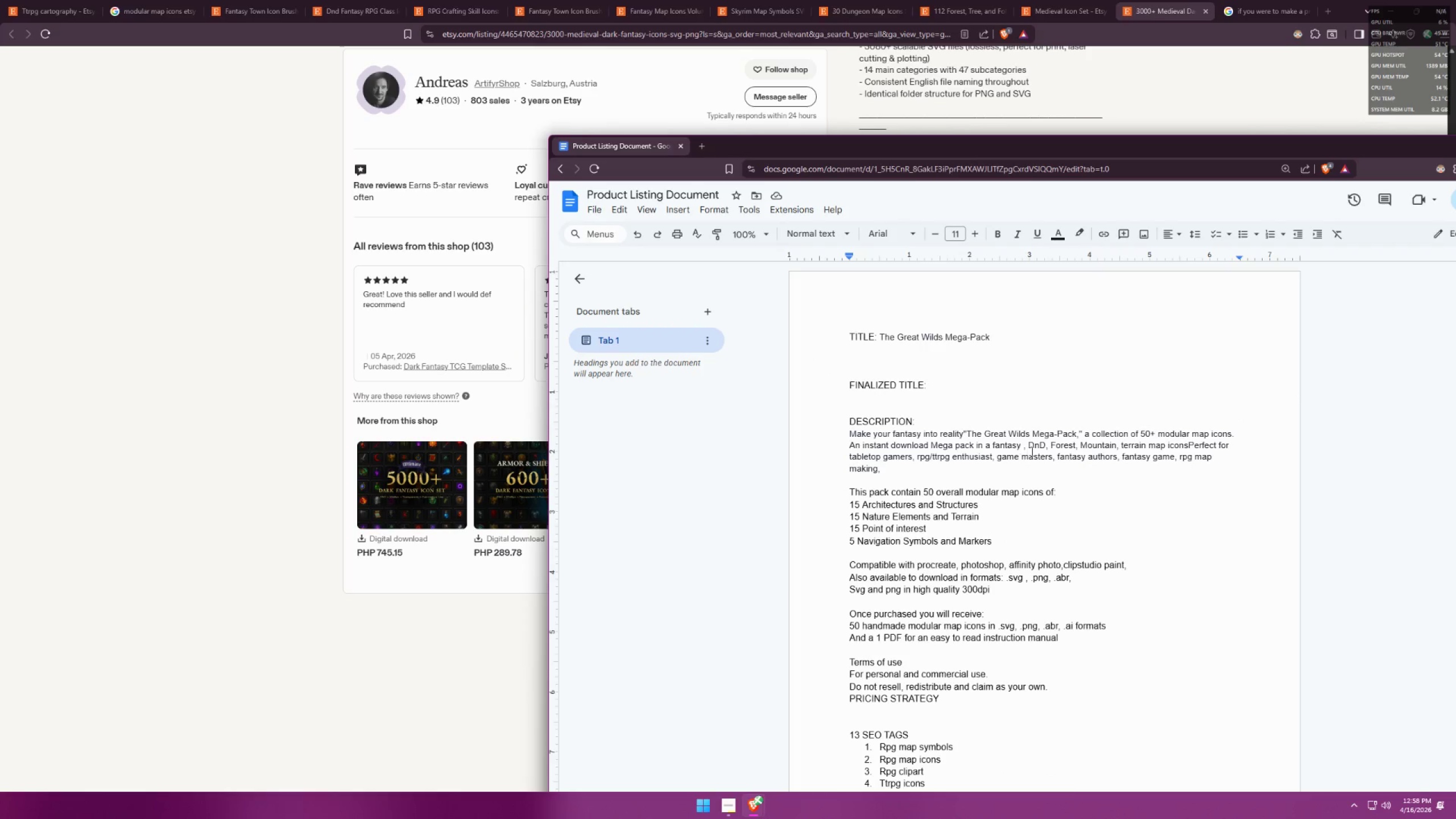 
left_click([1064, 462])
 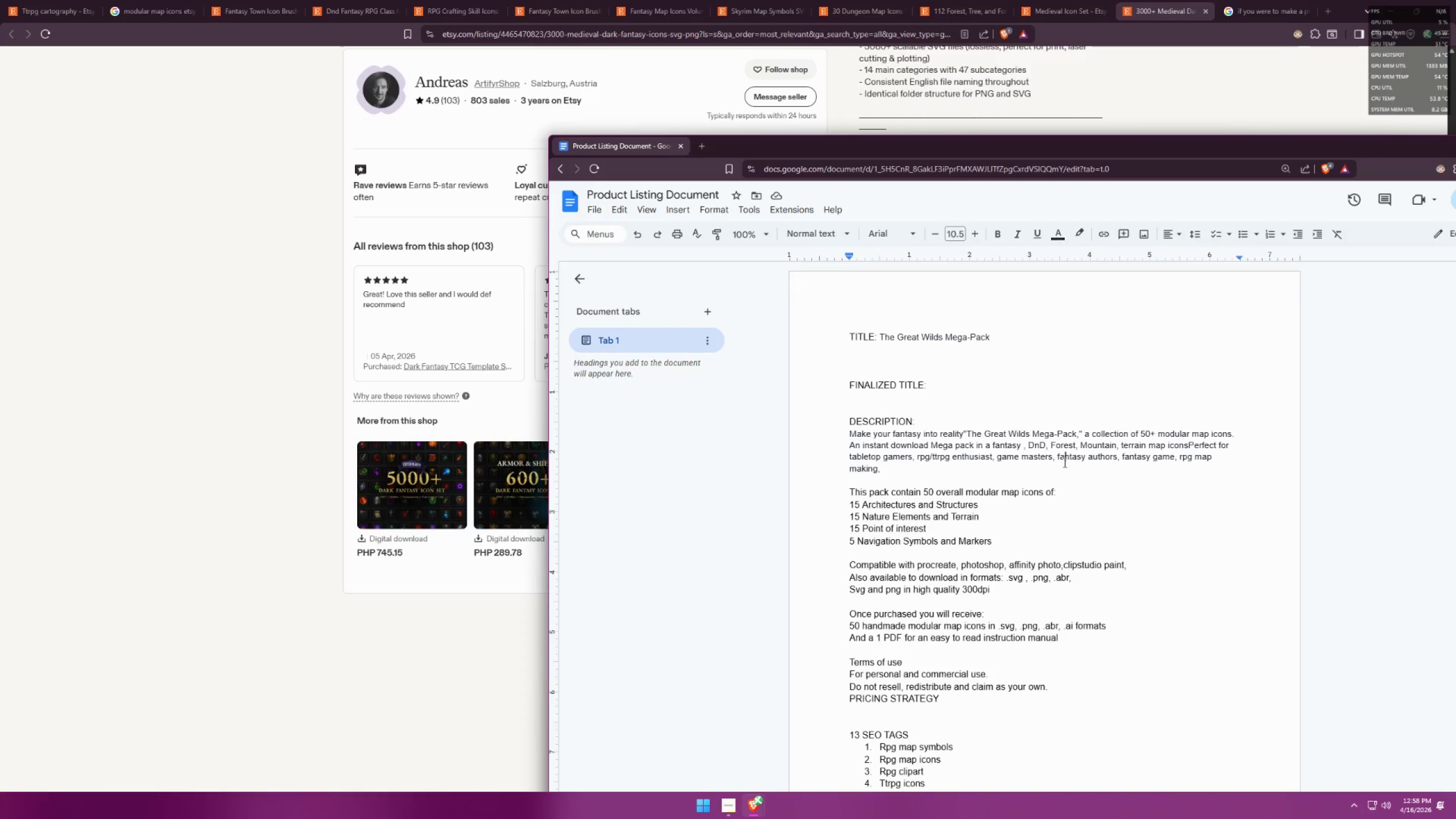 
key(Alt+AltLeft)
 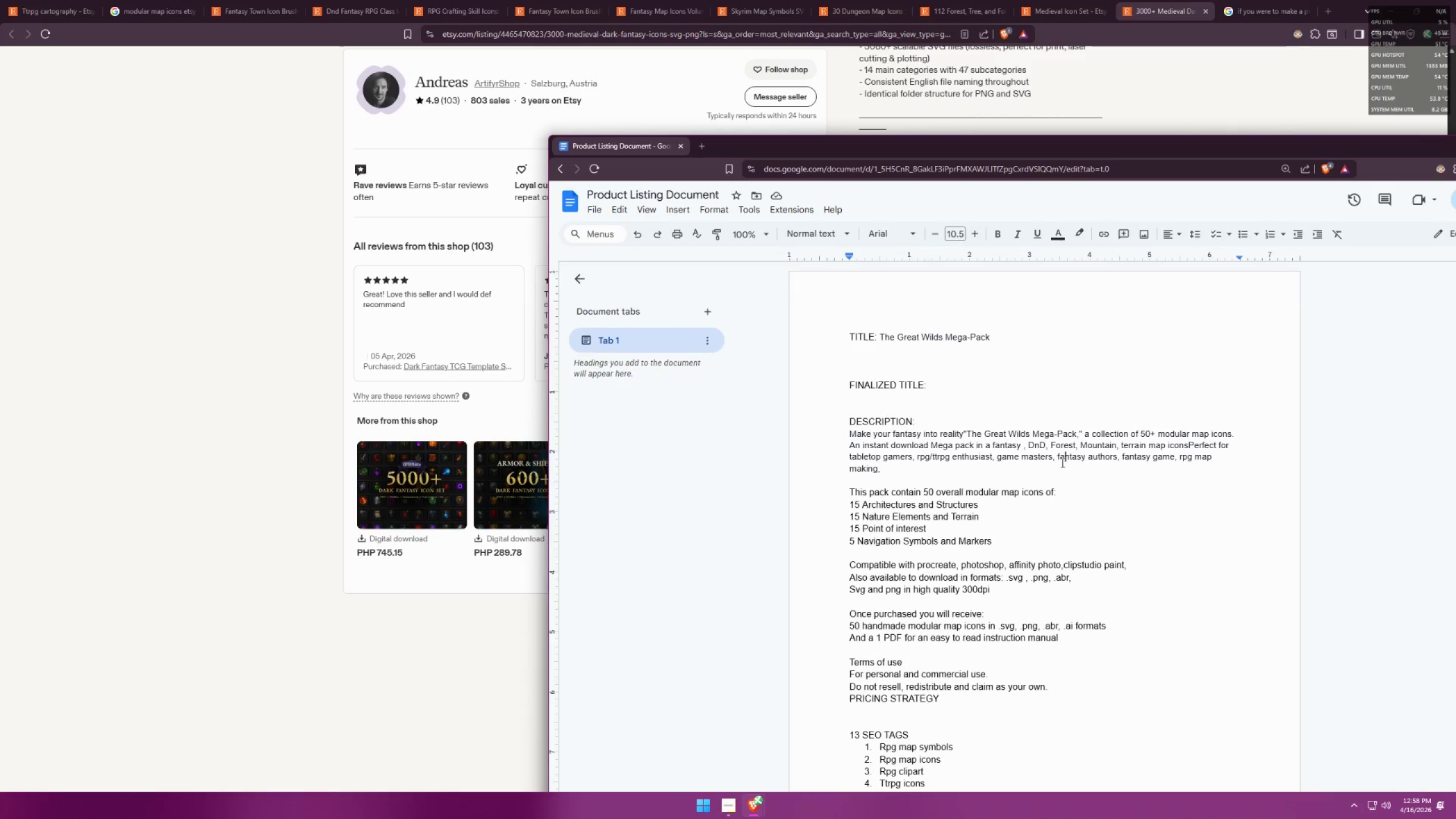 
key(Alt+Tab)
 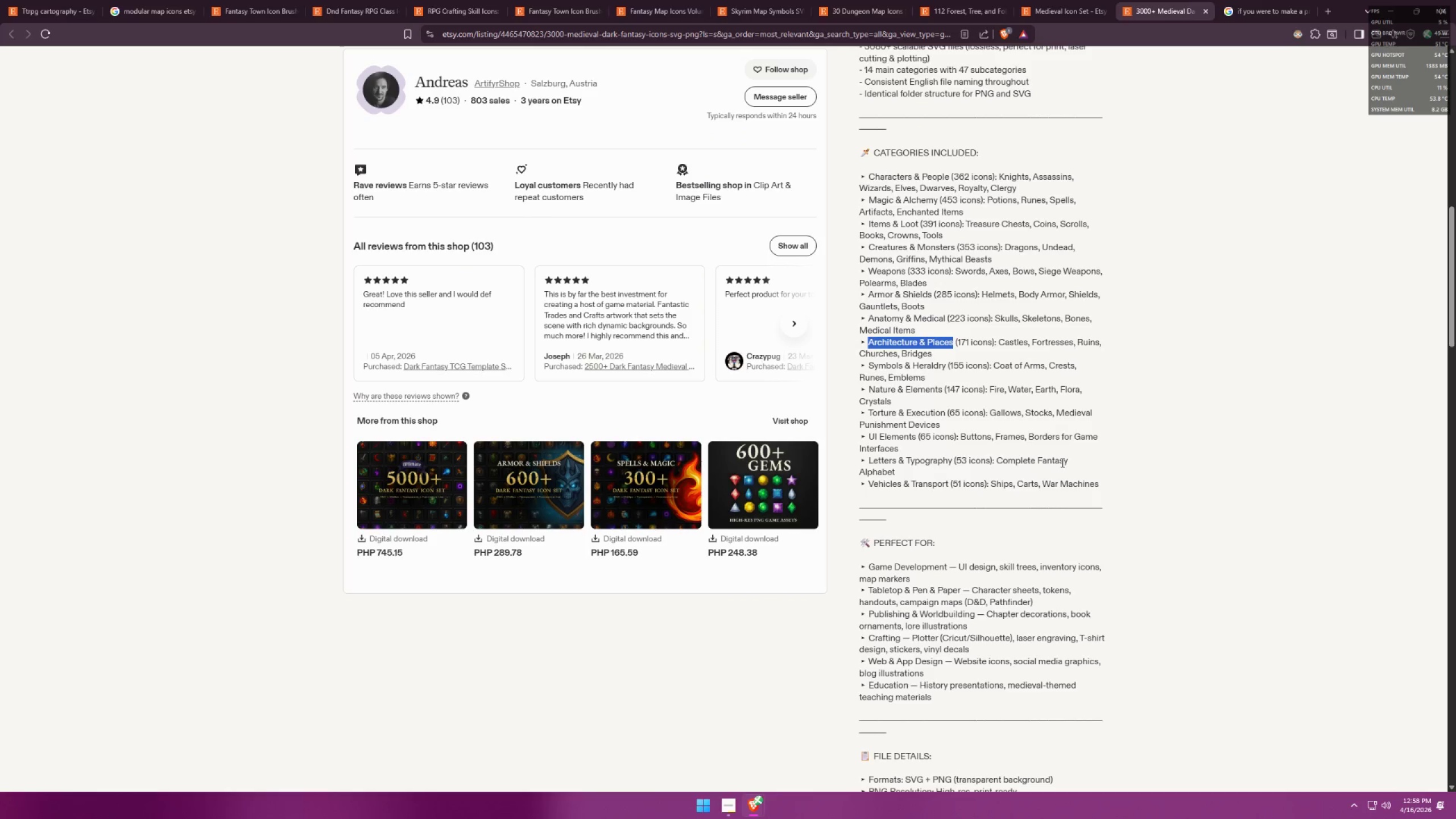 
key(Alt+AltLeft)
 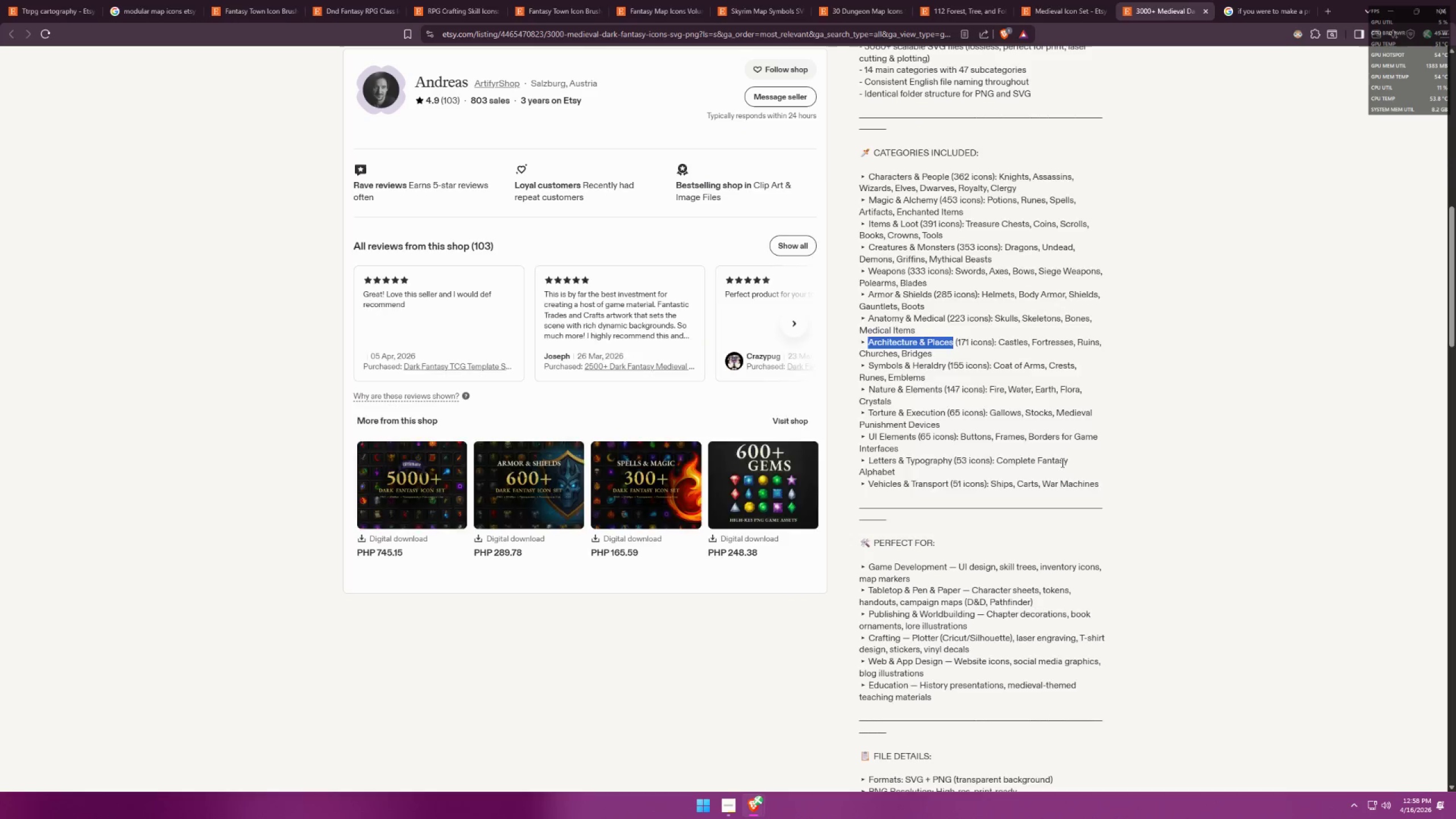 
key(Alt+Tab)
 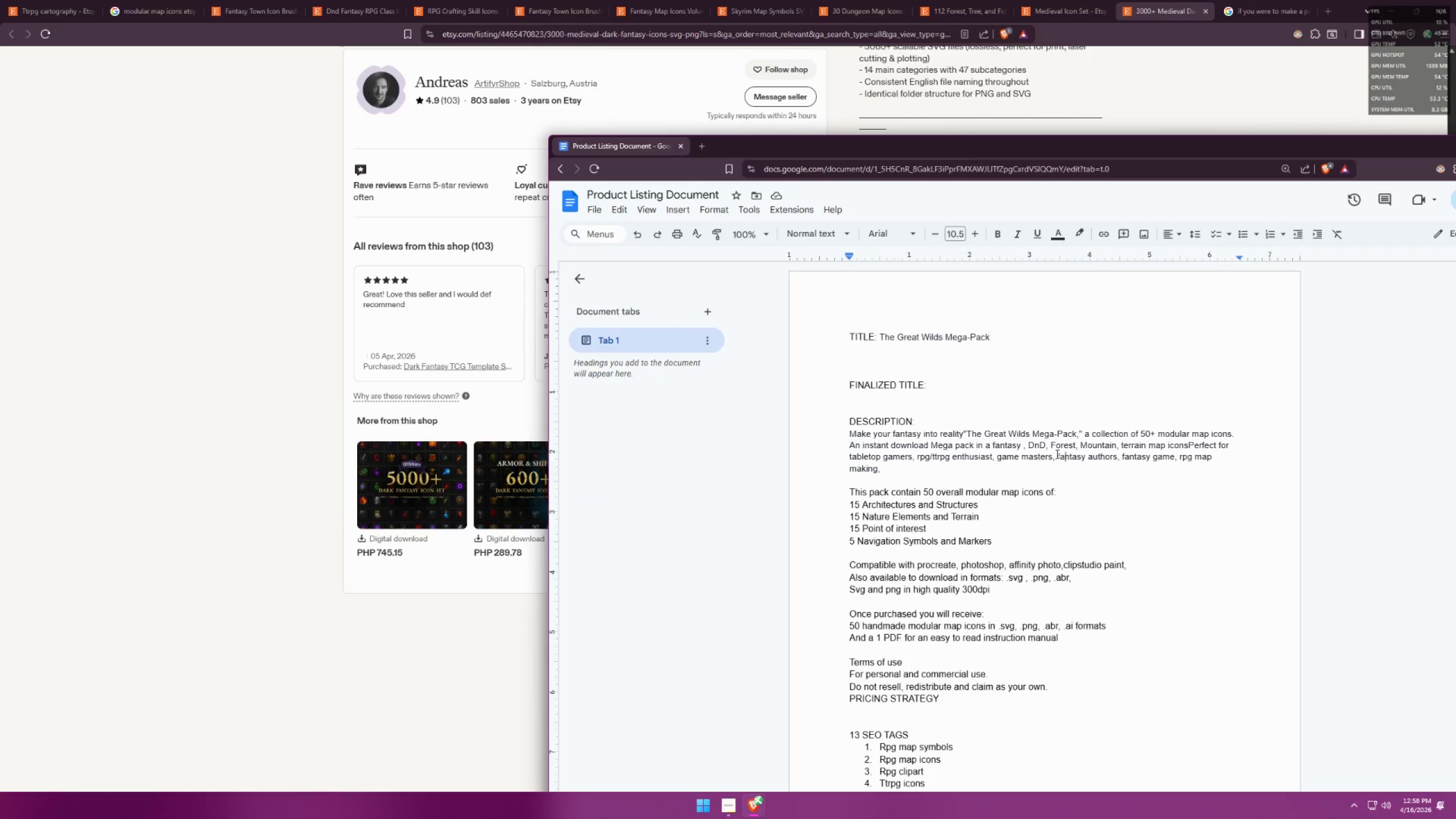 
left_click([1049, 454])
 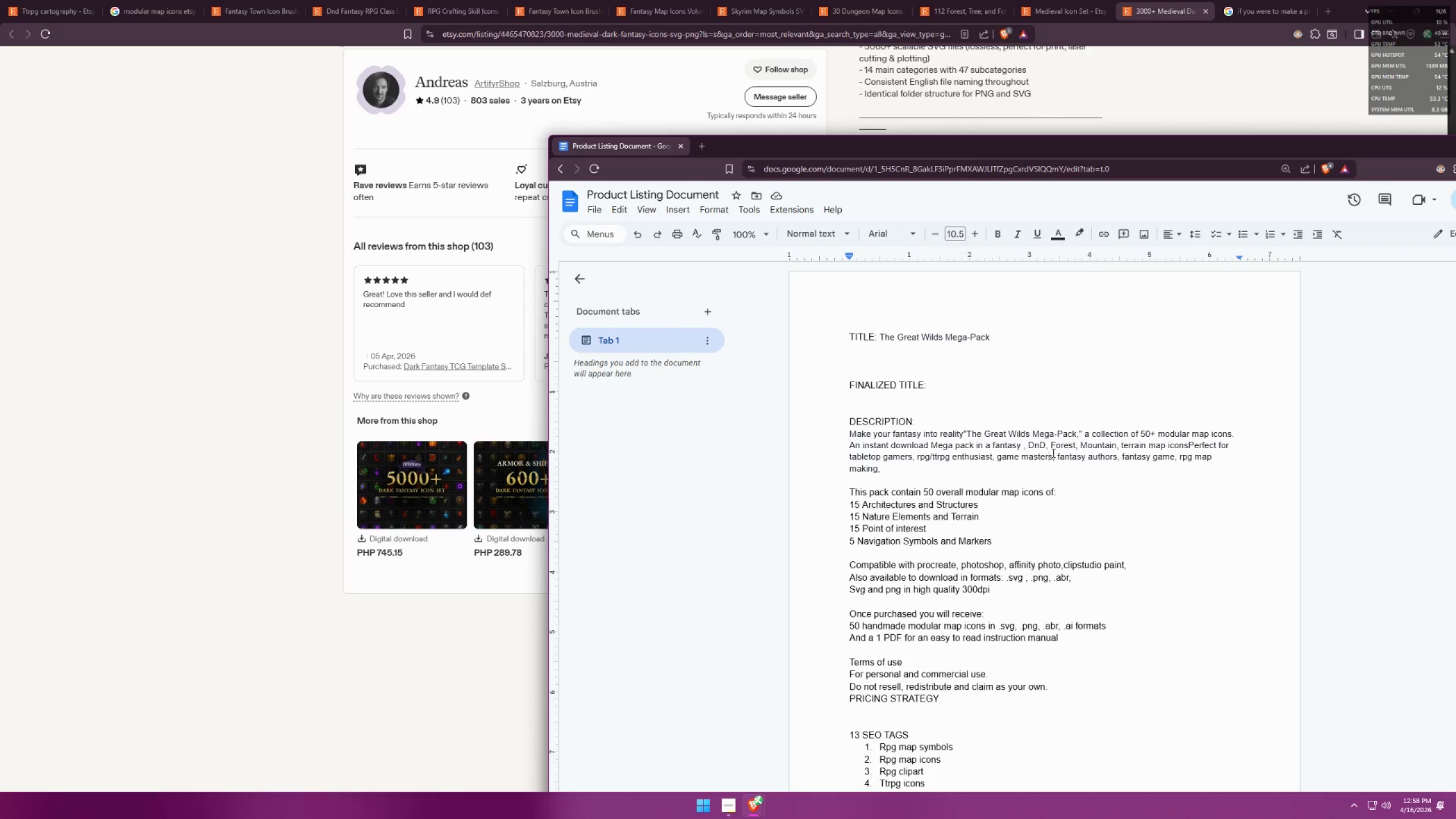 
left_click_drag(start_coordinate=[1052, 453], to_coordinate=[1023, 459])
 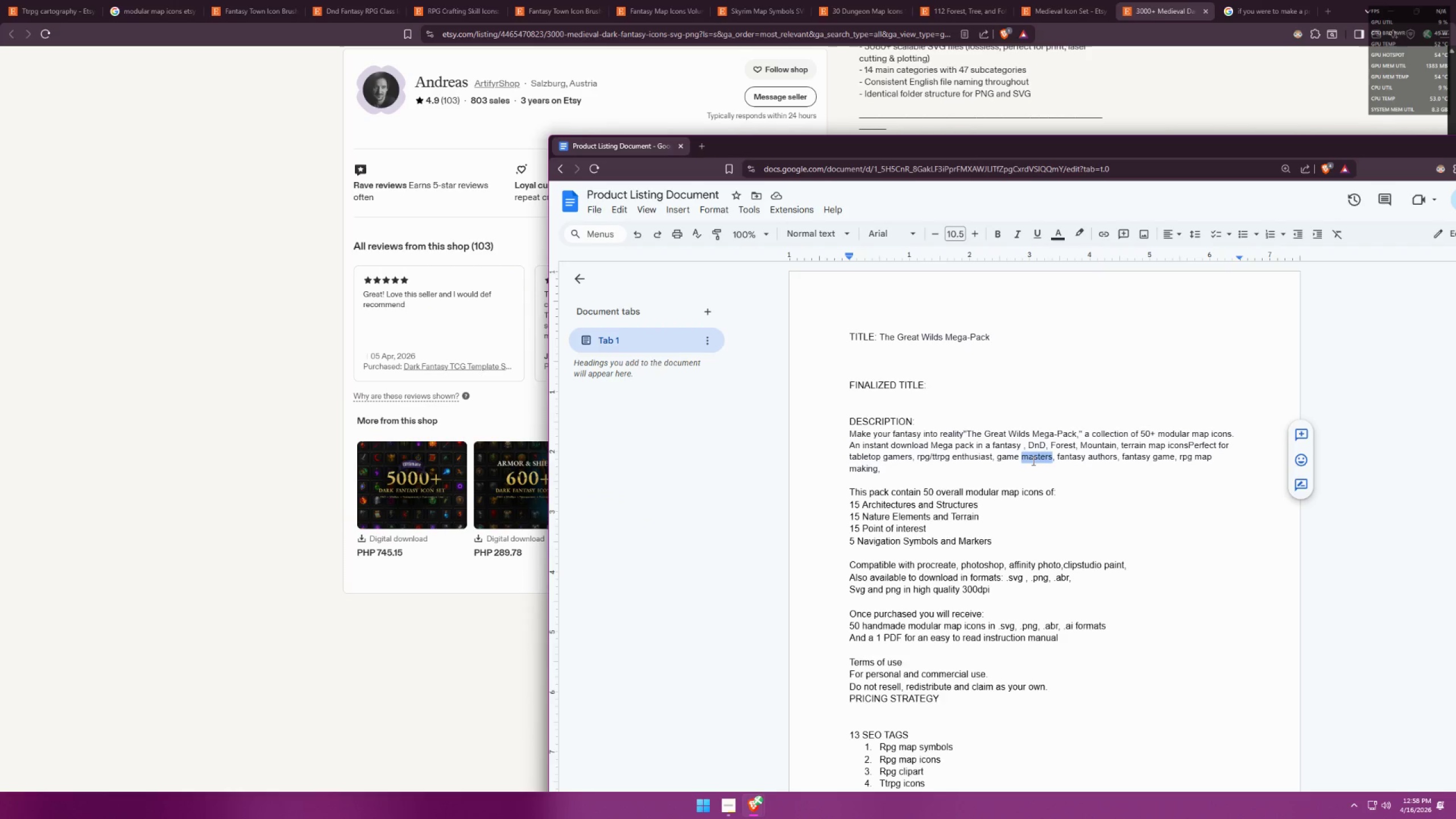 
type(developers)
 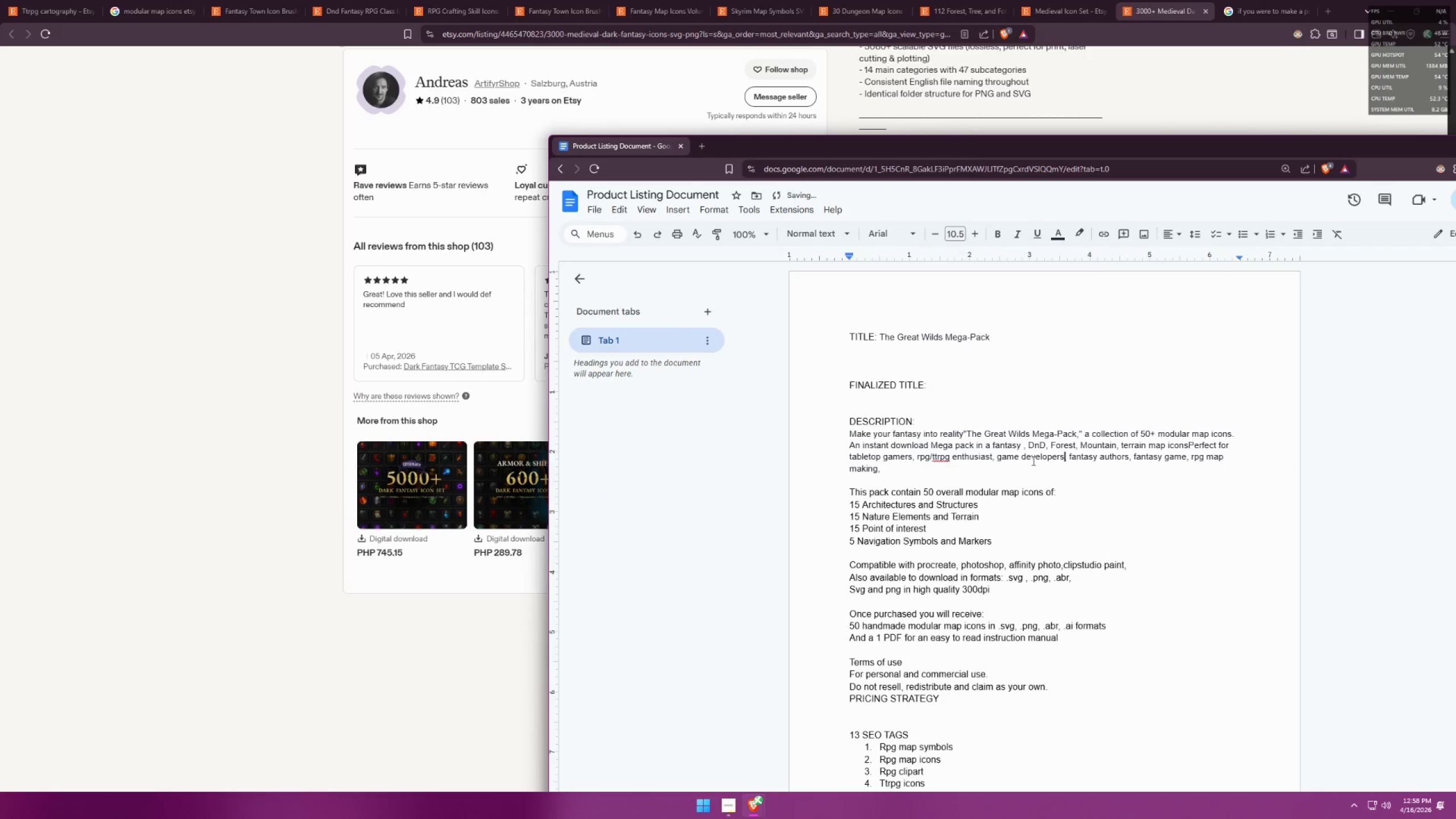 
key(Alt+AltLeft)
 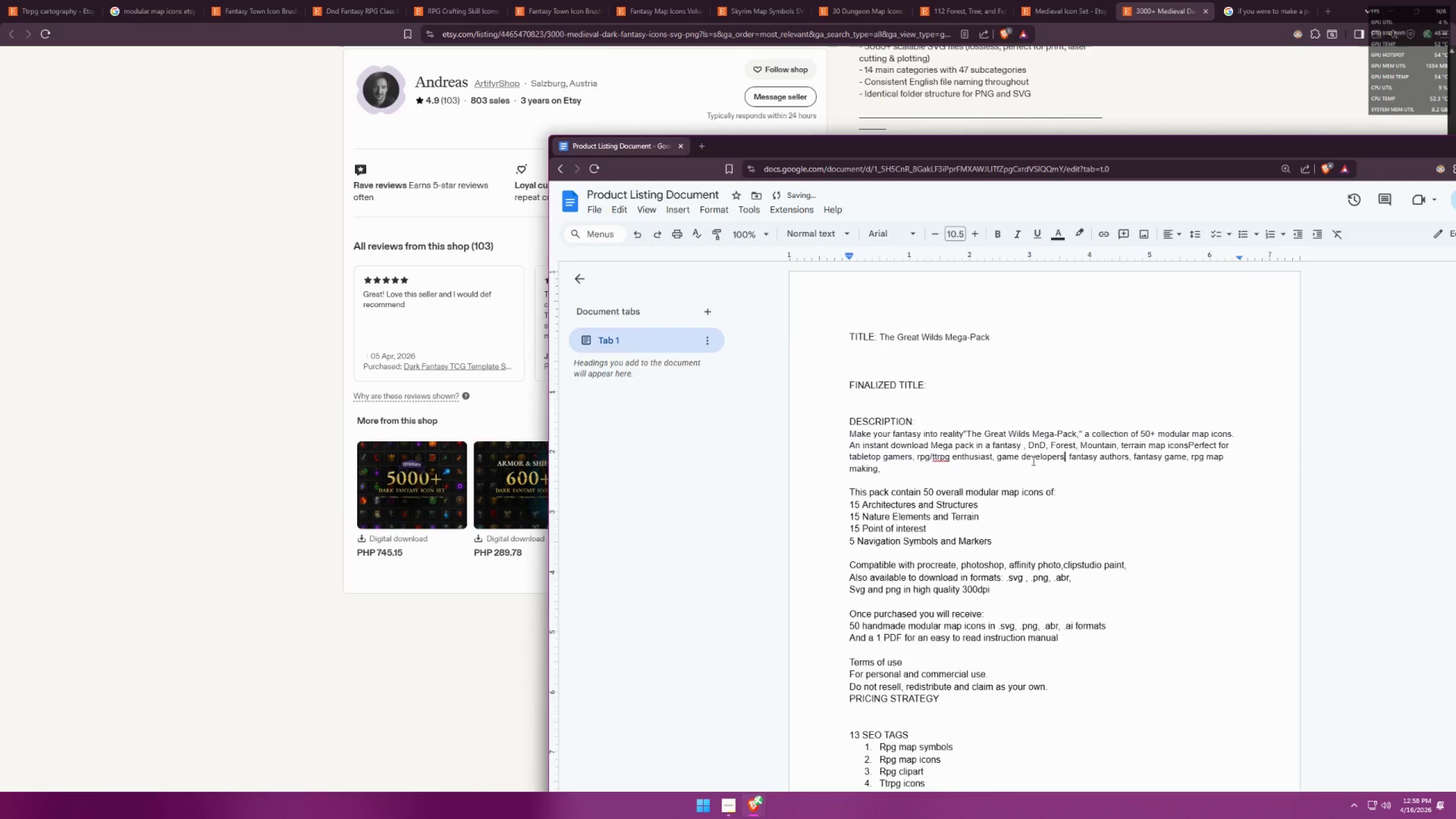 
key(Alt+Tab)
 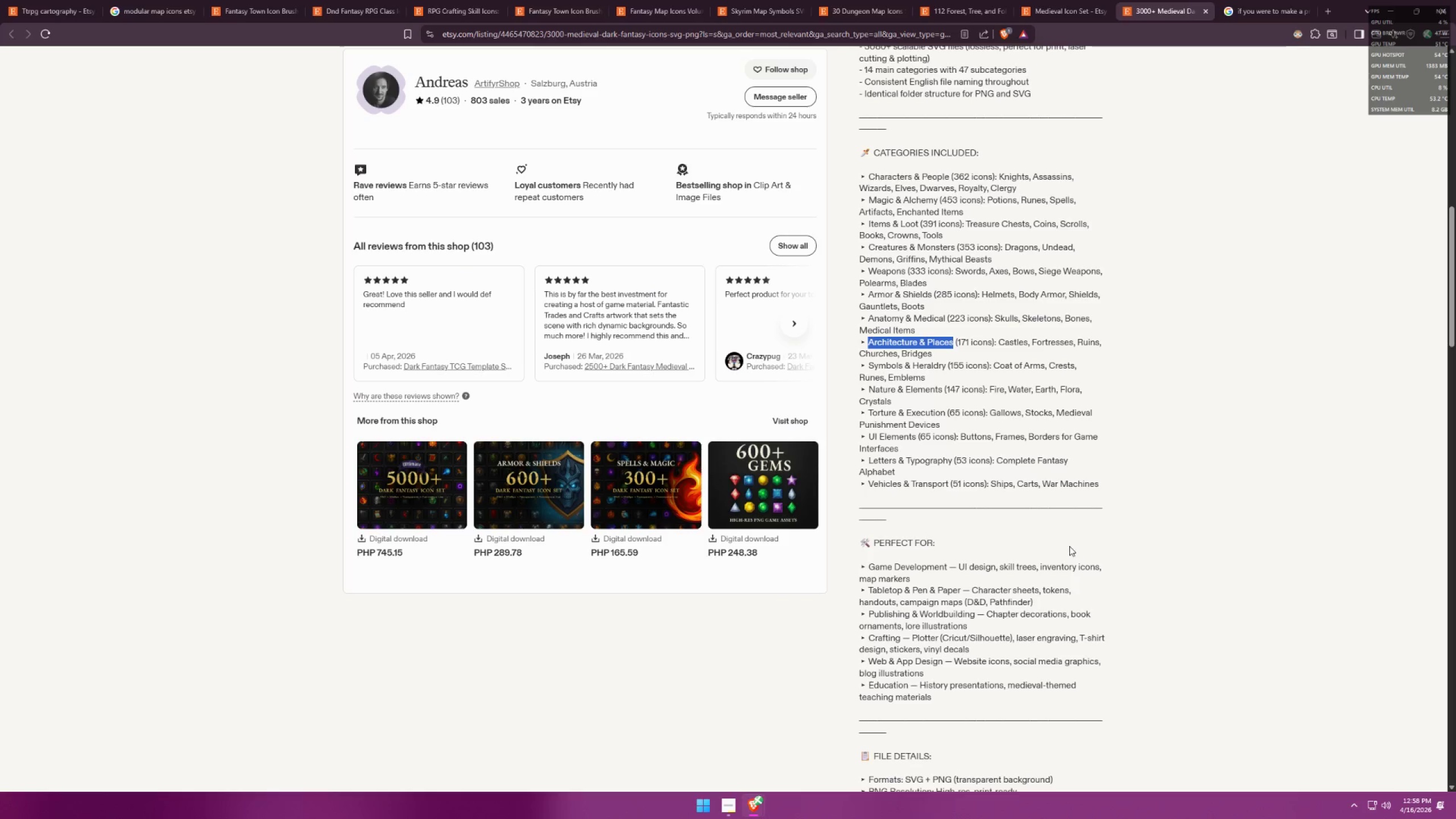 
wait(9.24)
 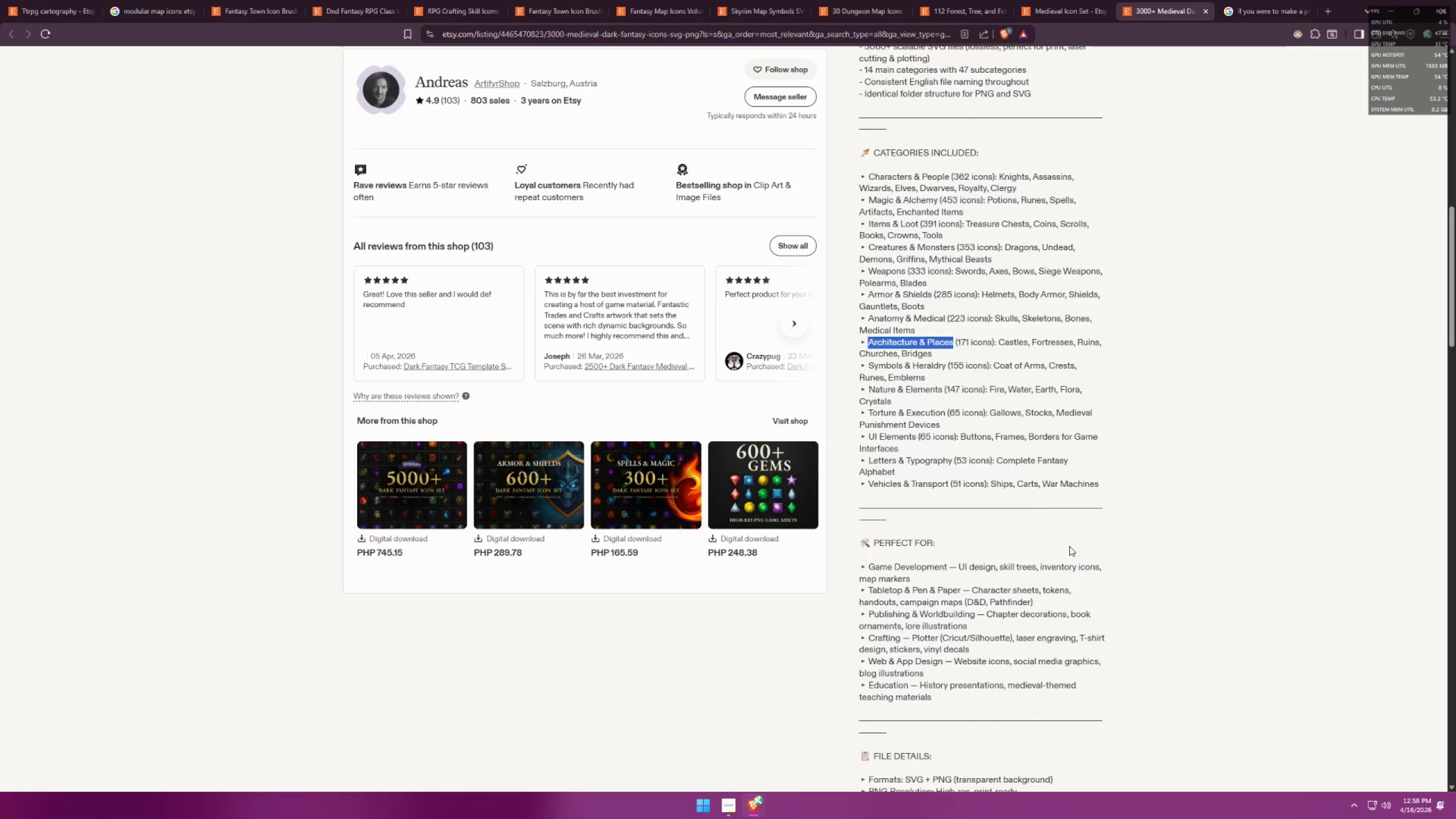 
key(Alt+AltLeft)
 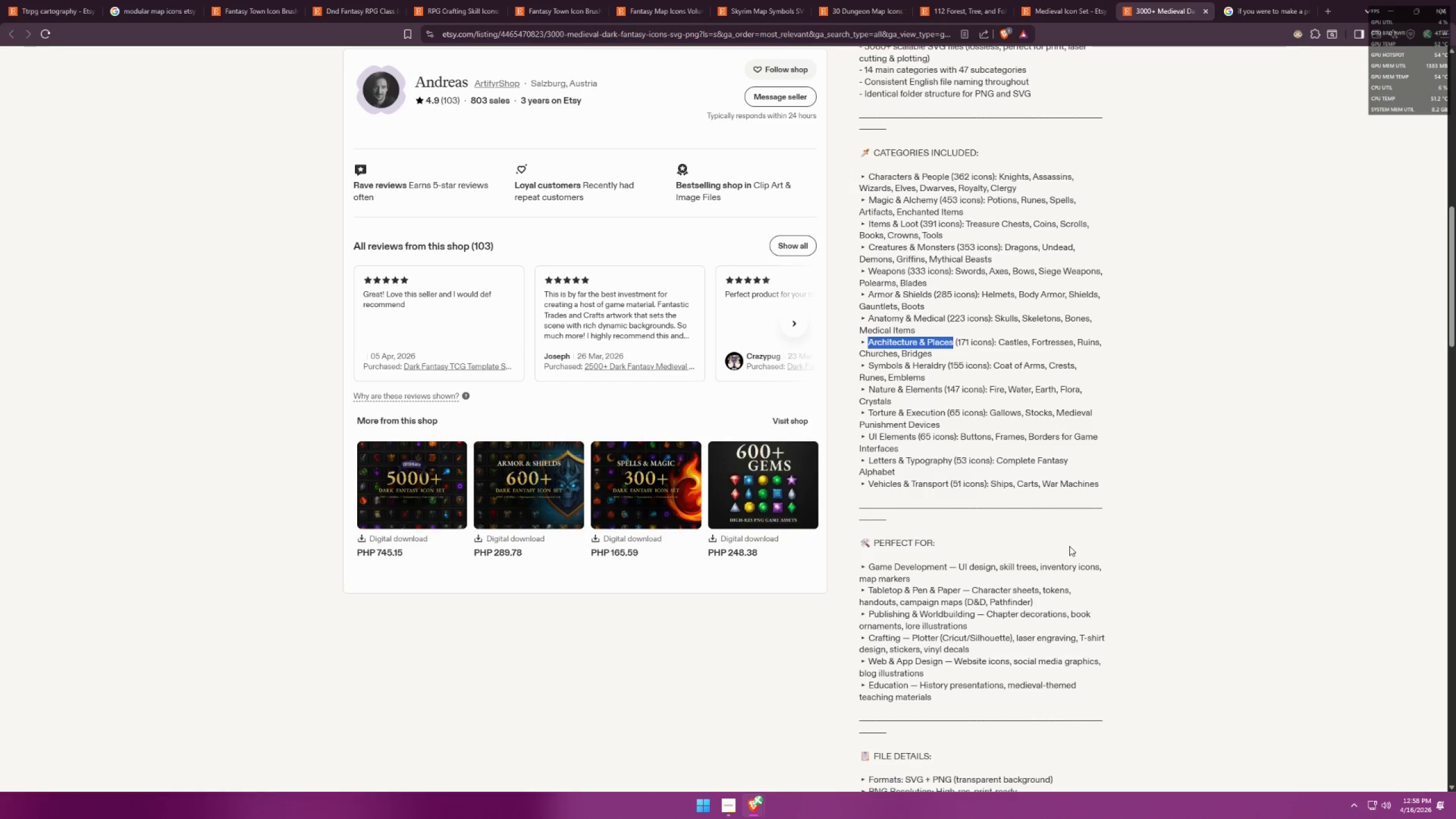 
key(Alt+Tab)
 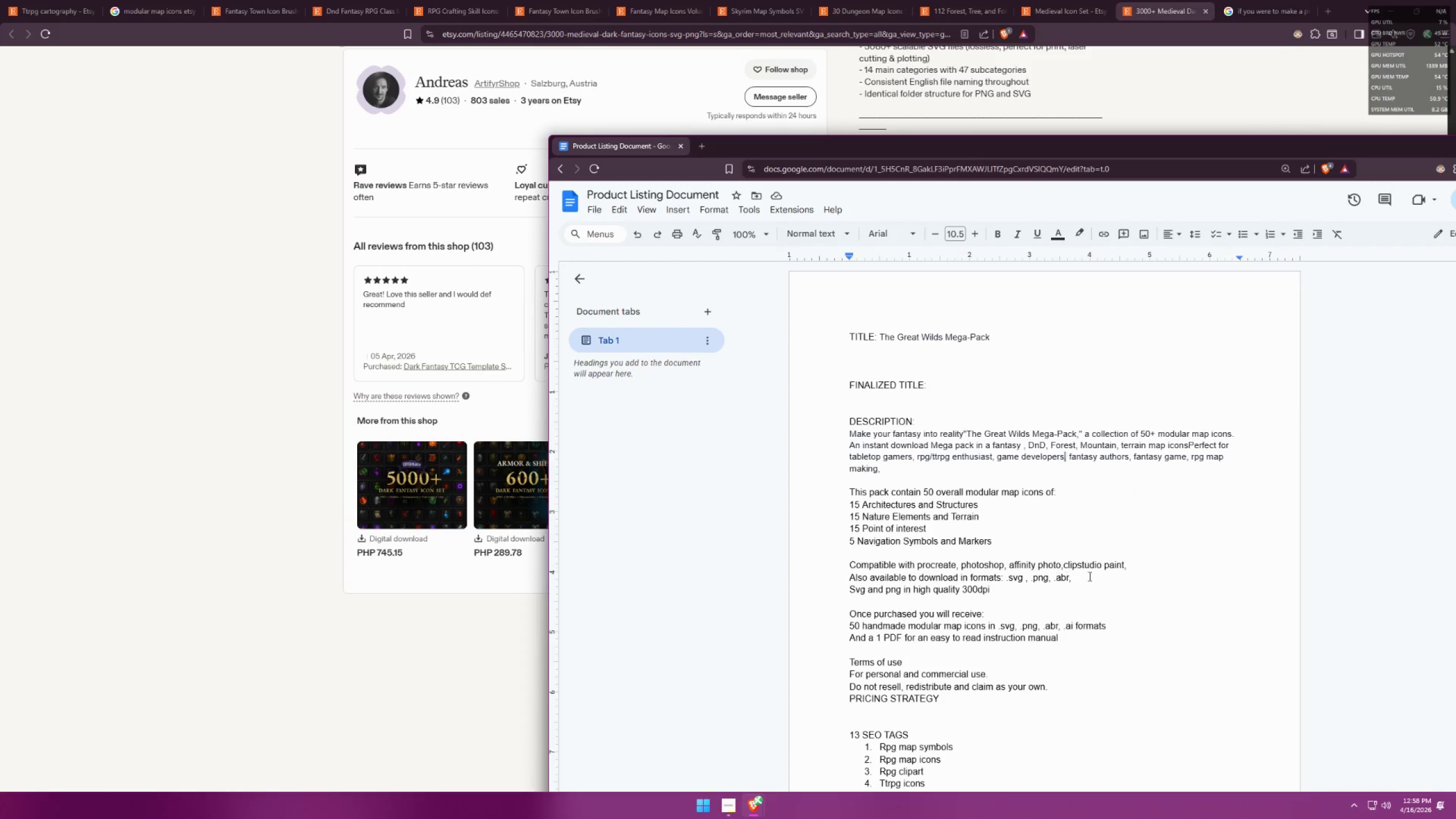 
key(Alt+AltLeft)
 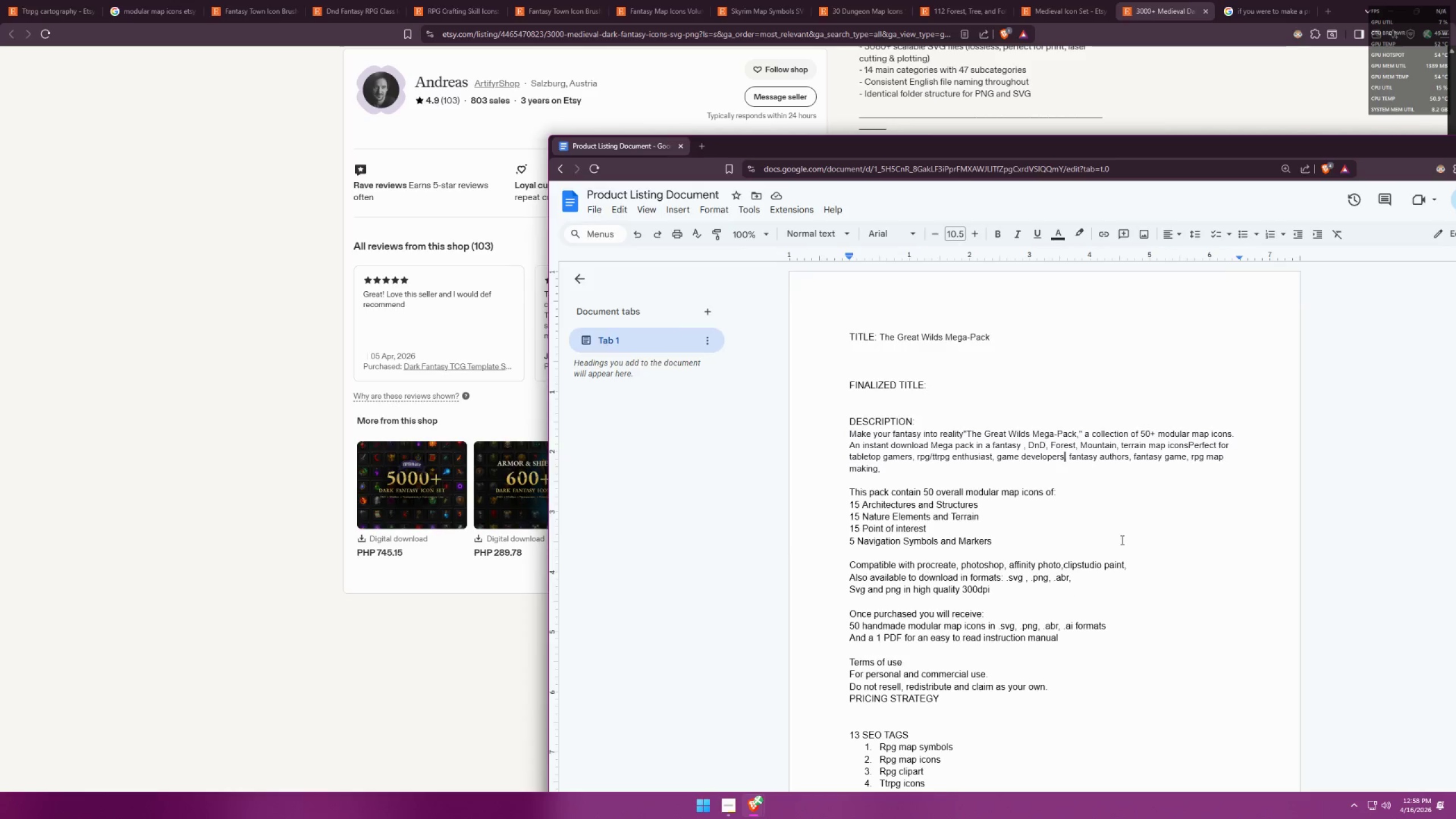 
key(Alt+Tab)
 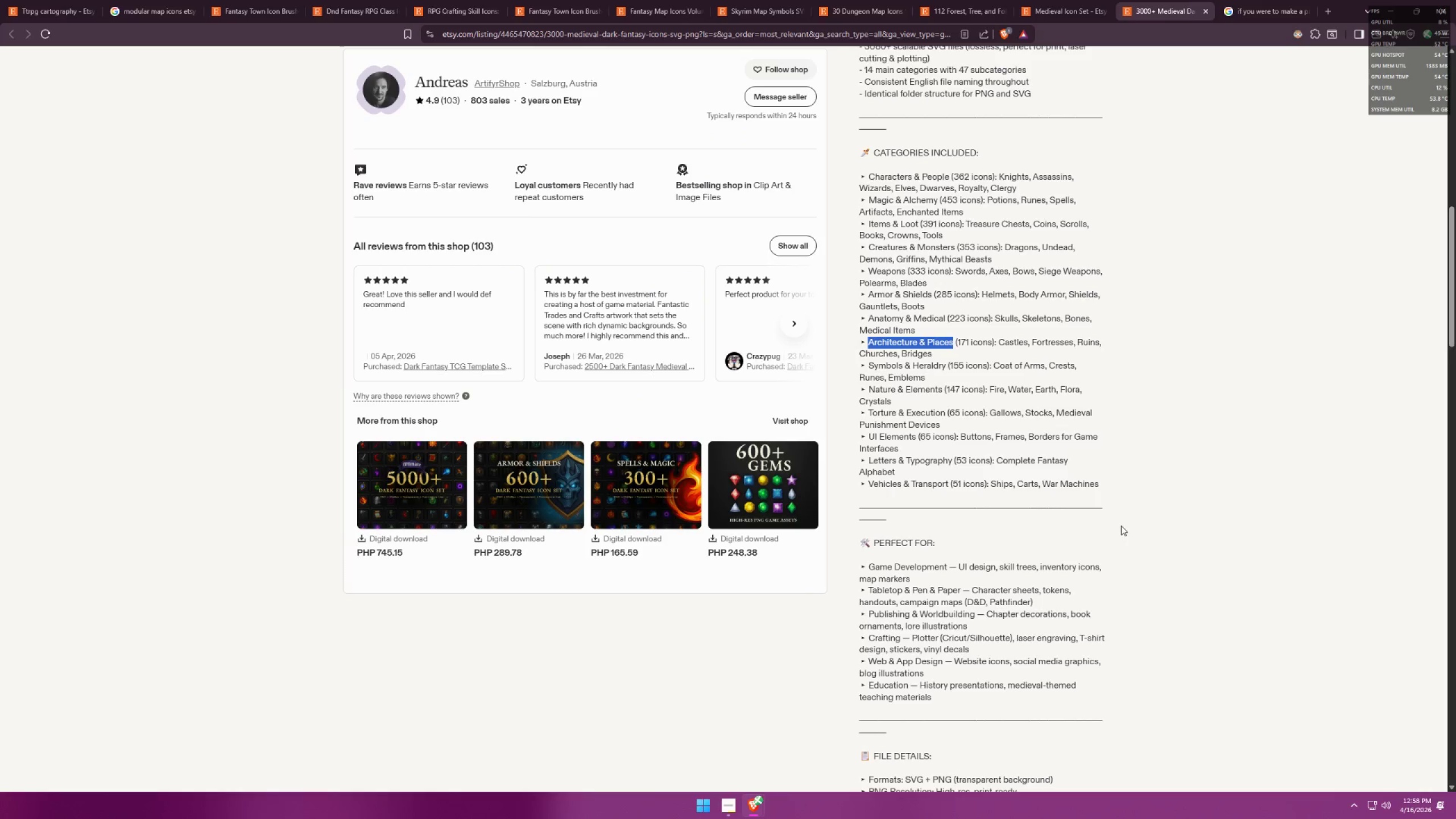 
scroll: coordinate [1121, 526], scroll_direction: down, amount: 4.0
 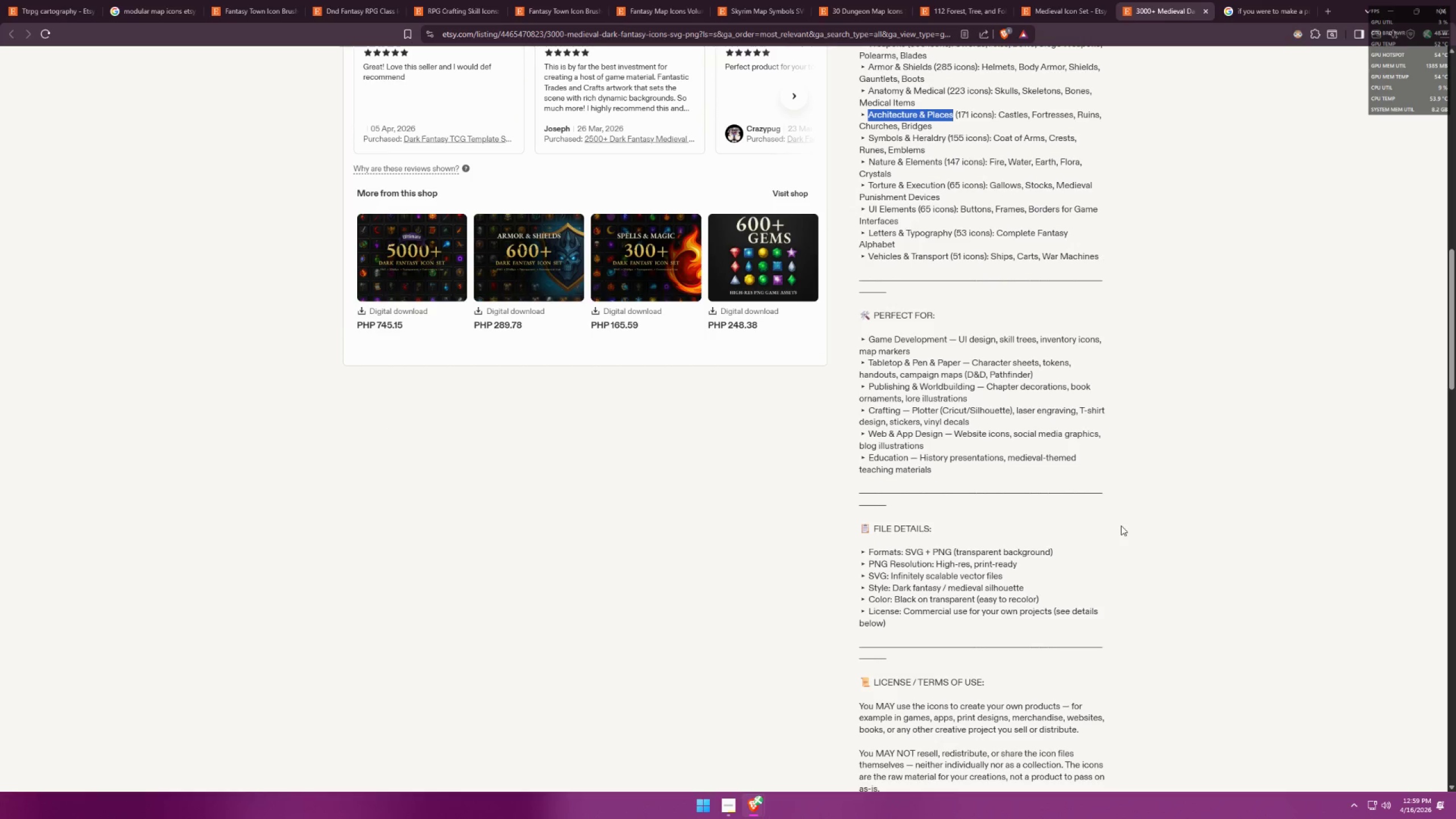 
key(Alt+AltLeft)
 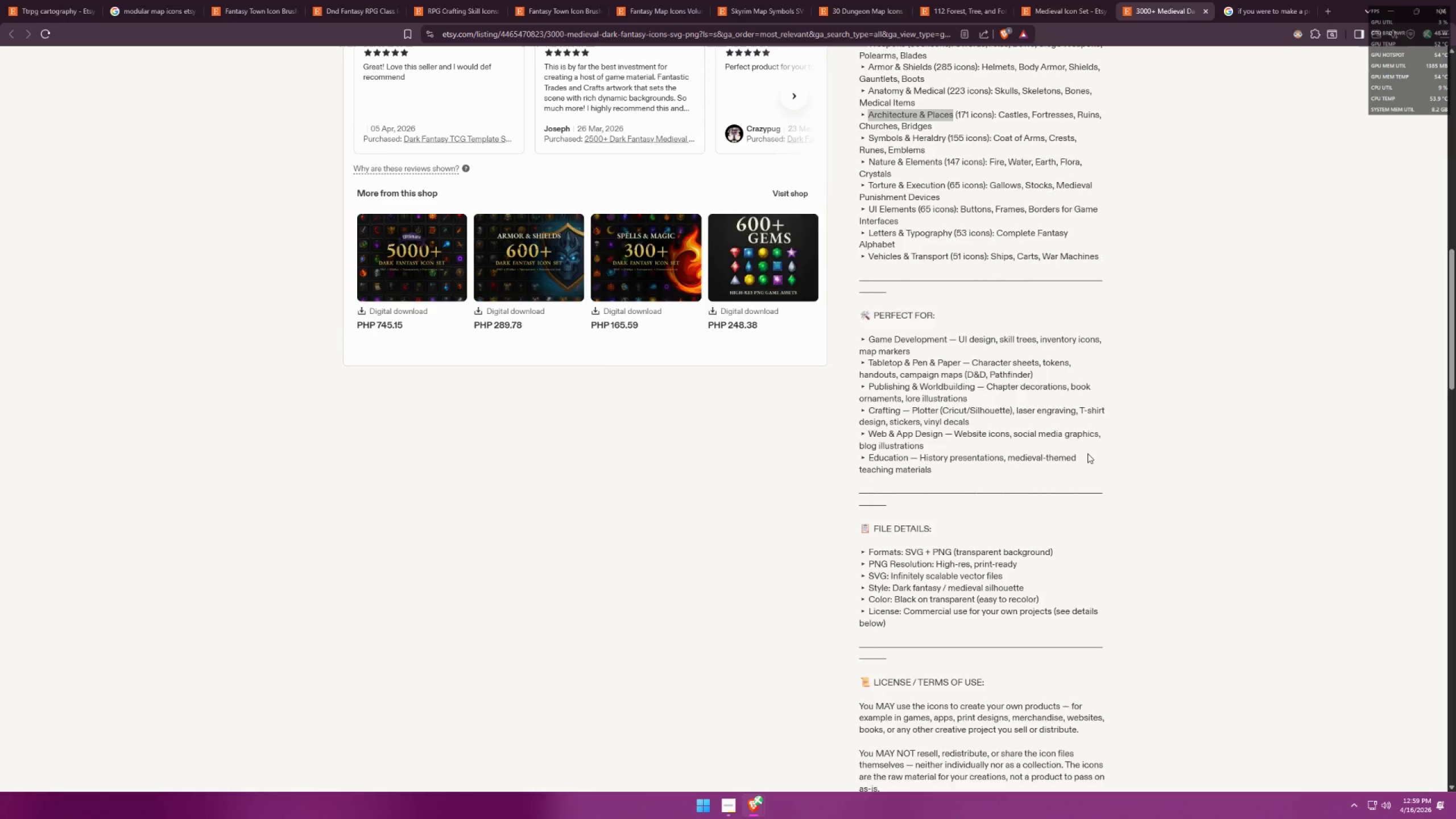 
key(Alt+Tab)
 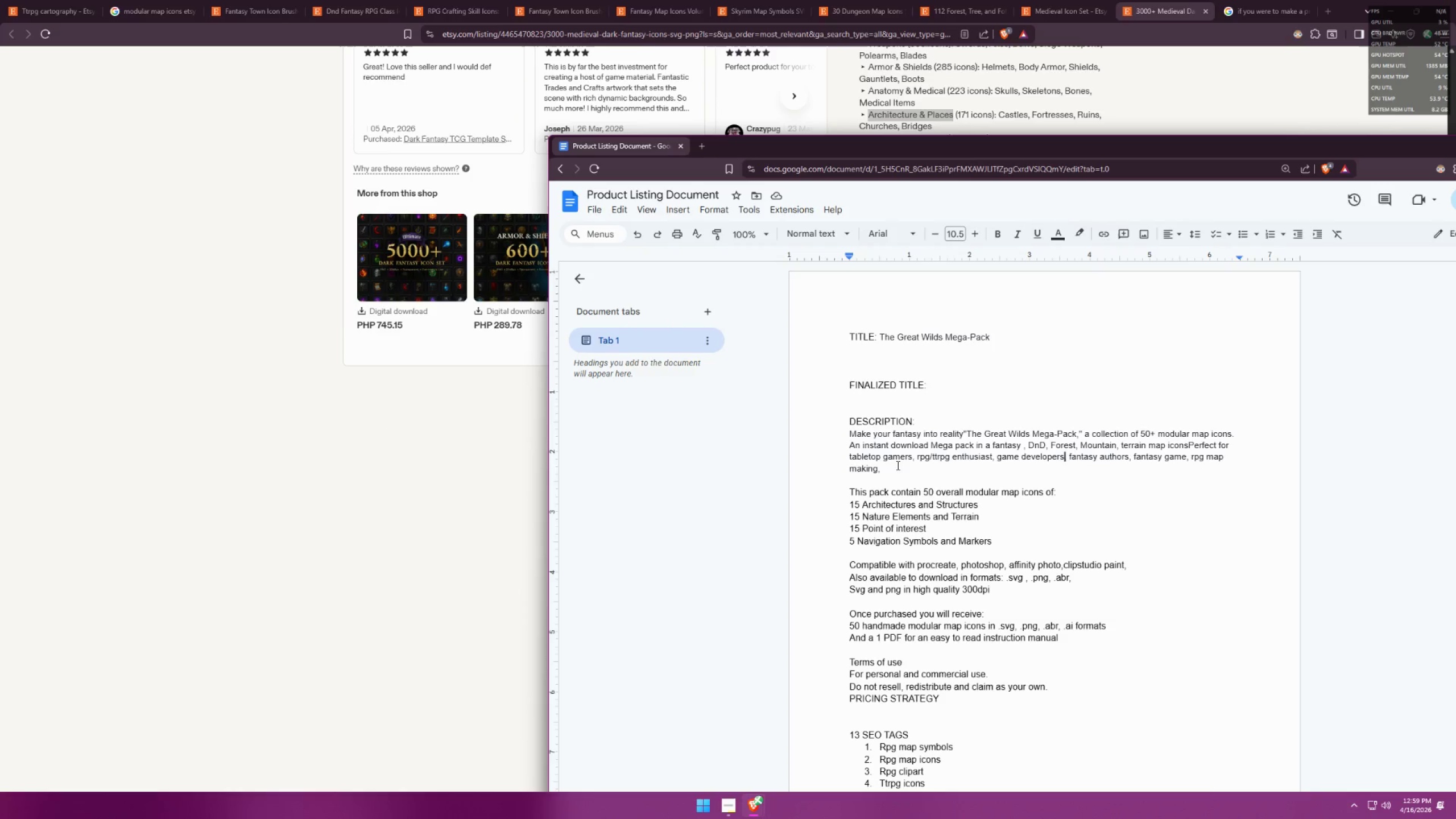 
left_click([889, 470])